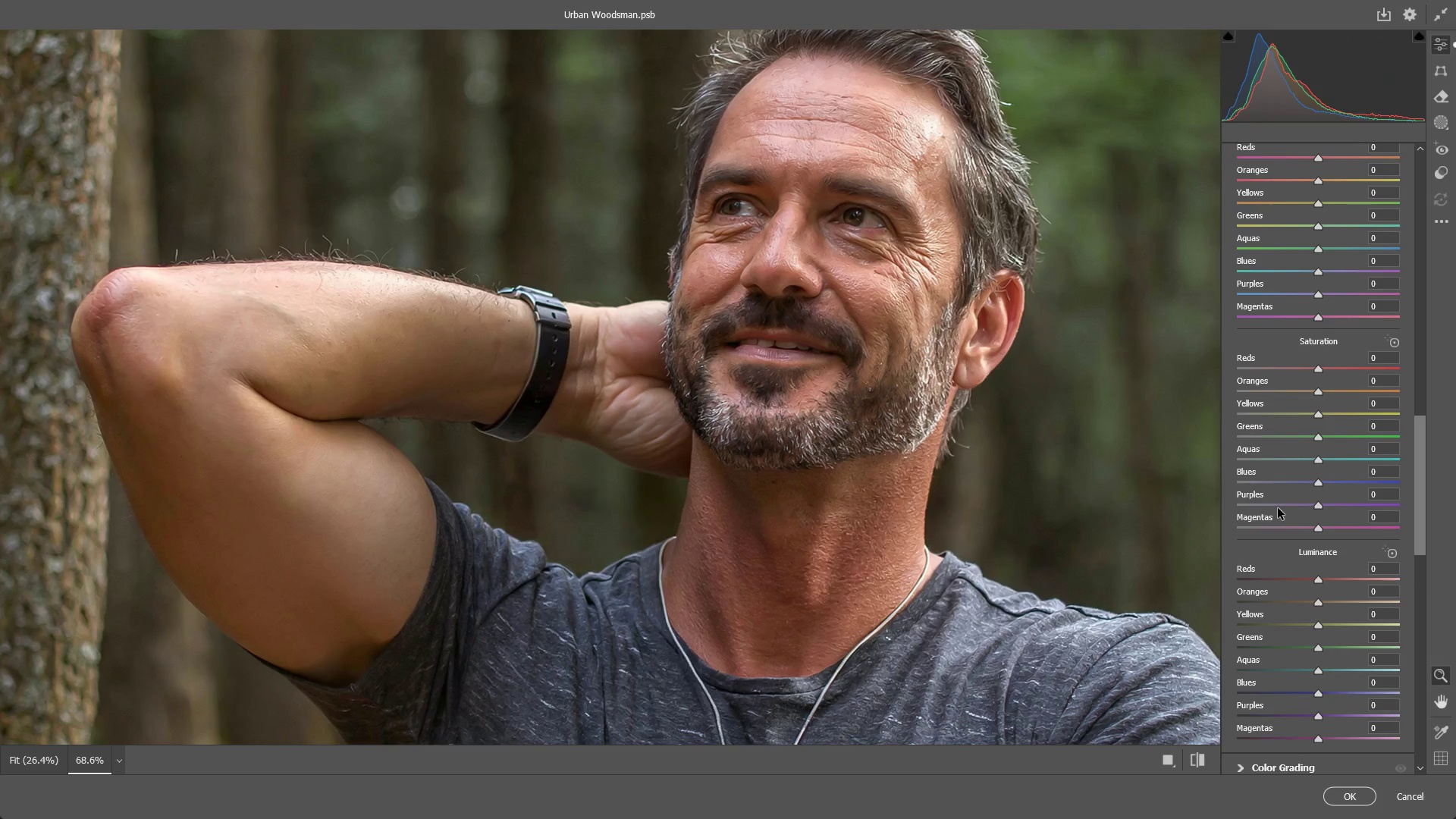 
scroll: coordinate [1278, 525], scroll_direction: down, amount: 4.0
 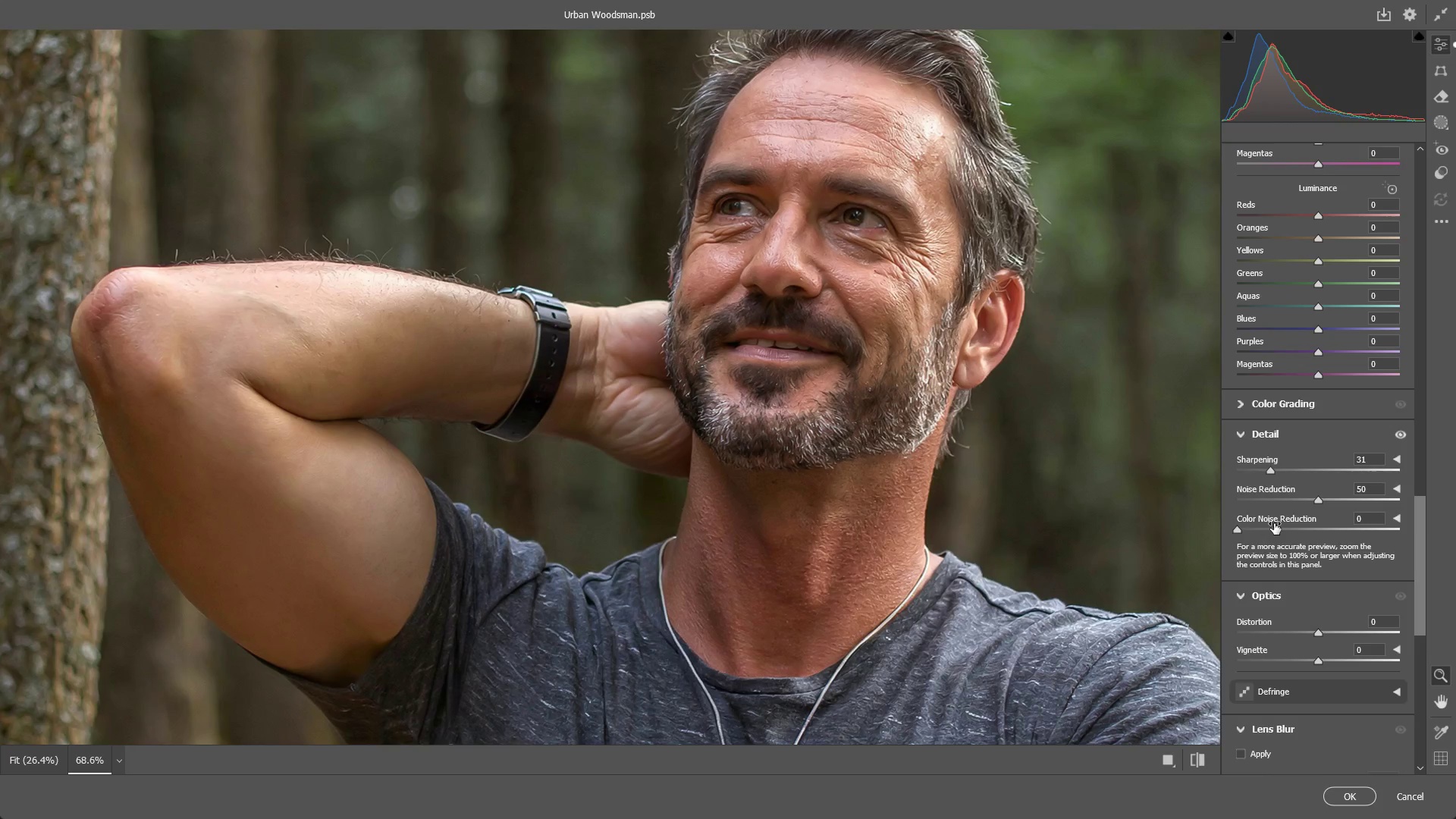 
scroll: coordinate [1291, 463], scroll_direction: up, amount: 5.0
 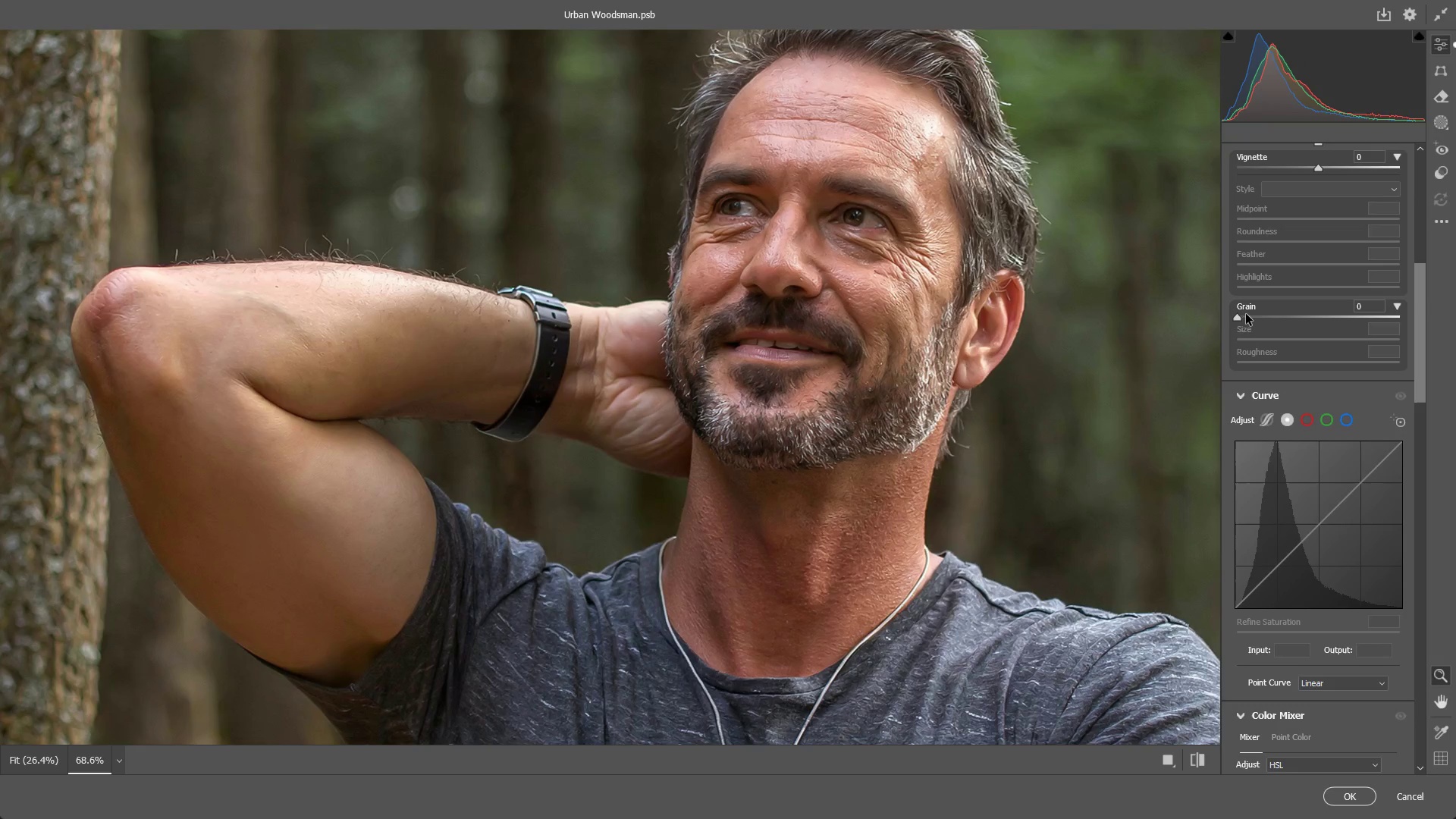 
left_click_drag(start_coordinate=[1241, 318], to_coordinate=[1249, 318])
 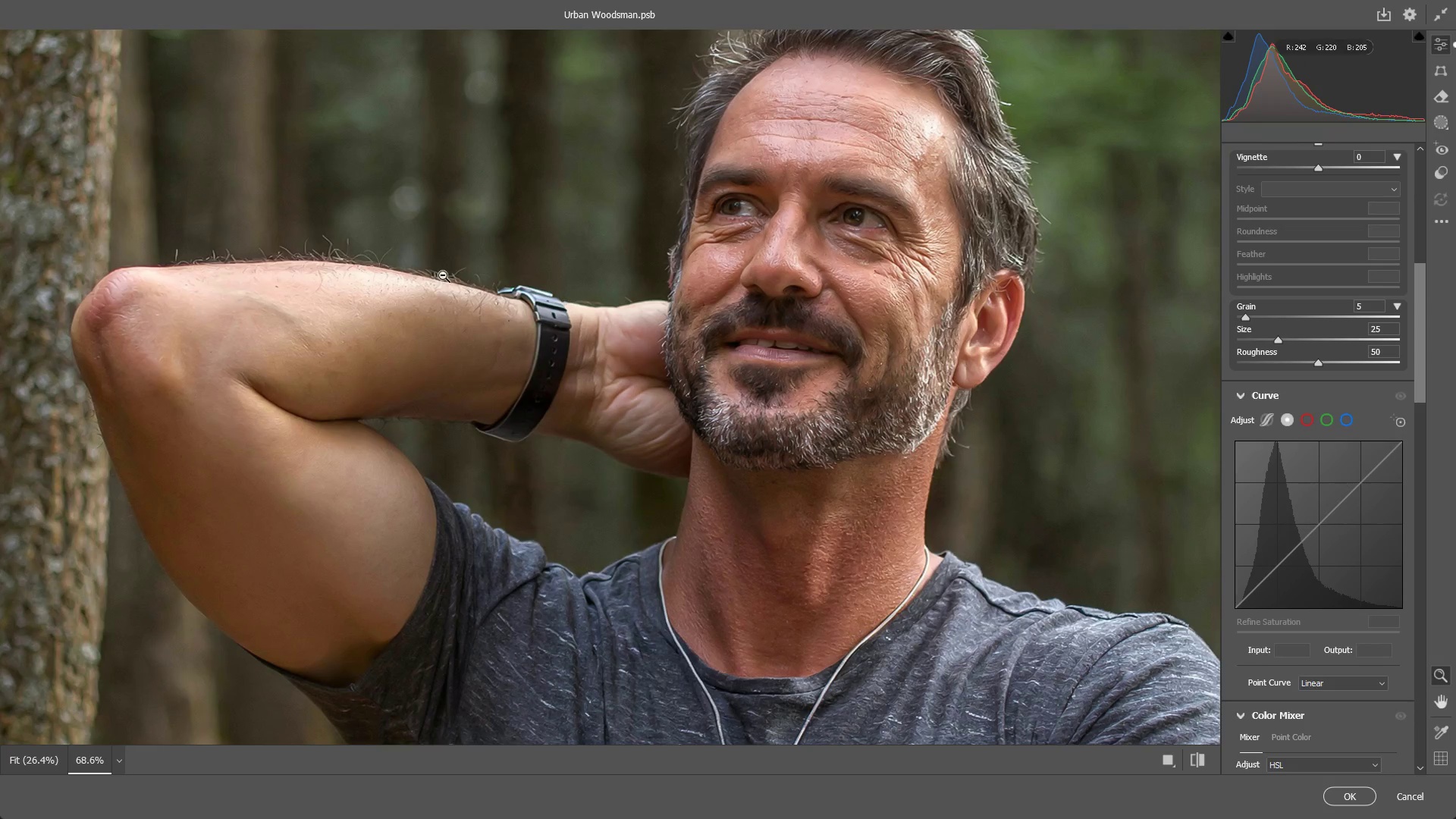 
left_click_drag(start_coordinate=[457, 269], to_coordinate=[621, 291])
 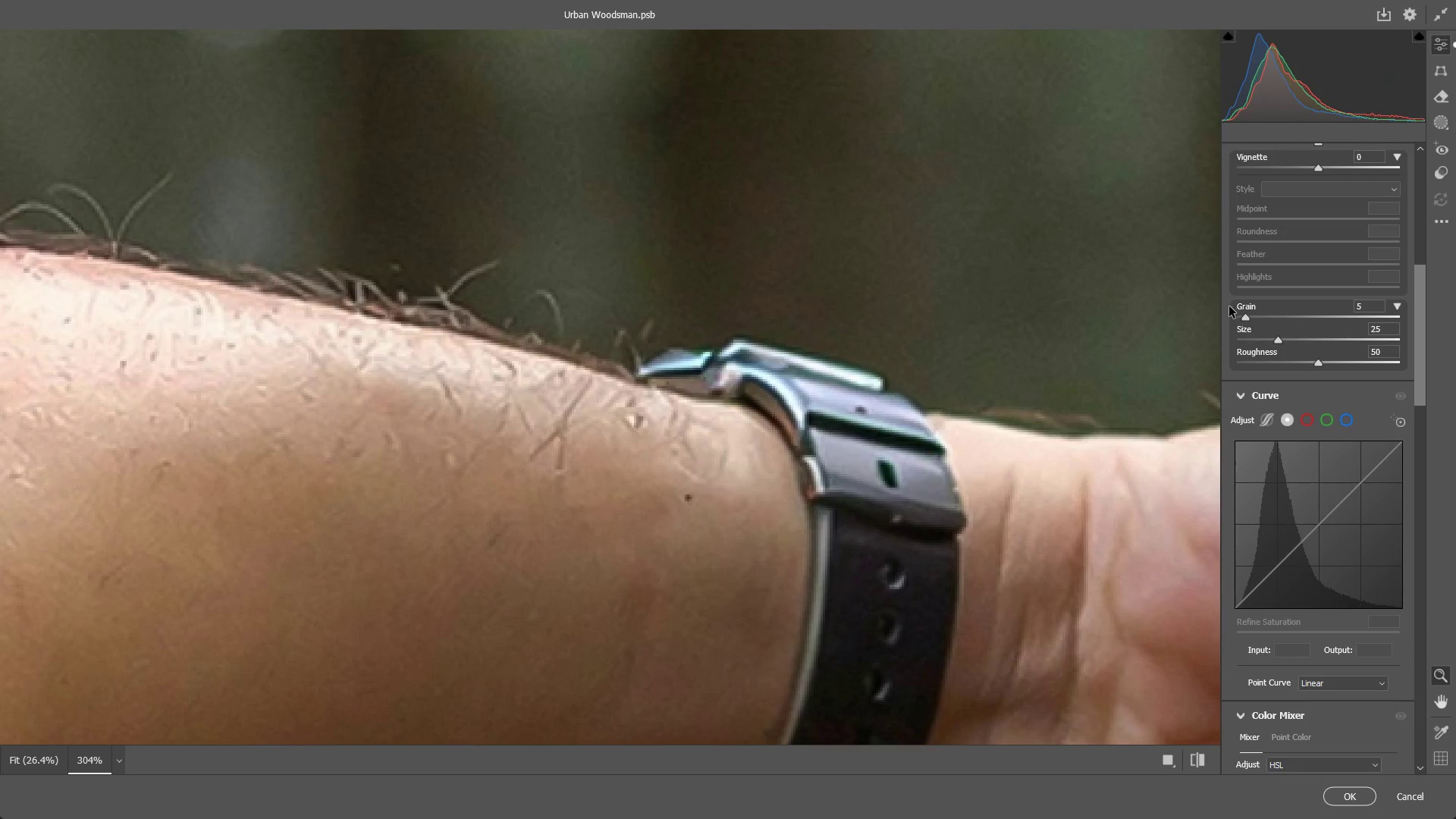 
left_click_drag(start_coordinate=[1251, 318], to_coordinate=[1261, 319])
 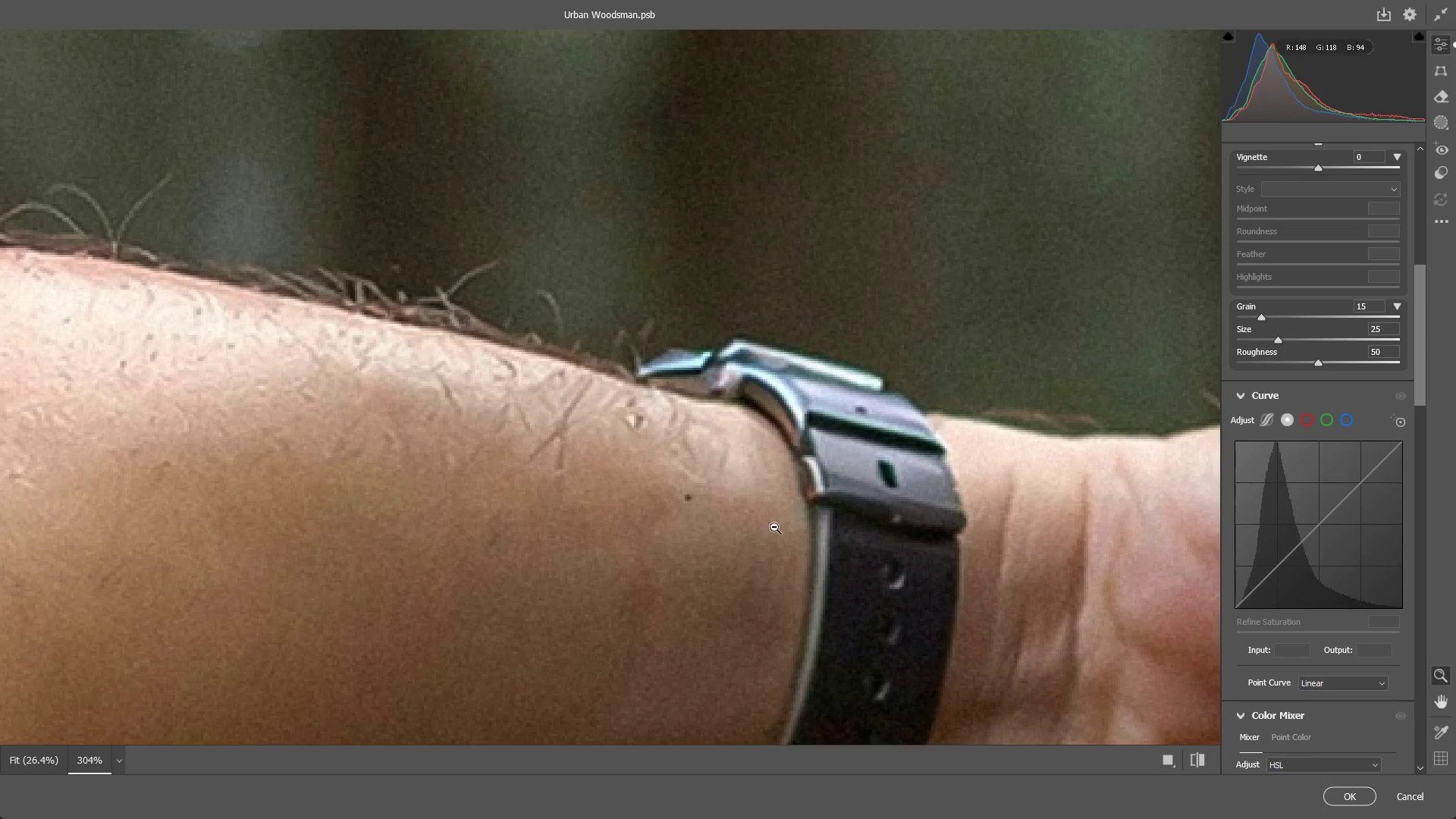 
left_click_drag(start_coordinate=[770, 527], to_coordinate=[455, 525])
 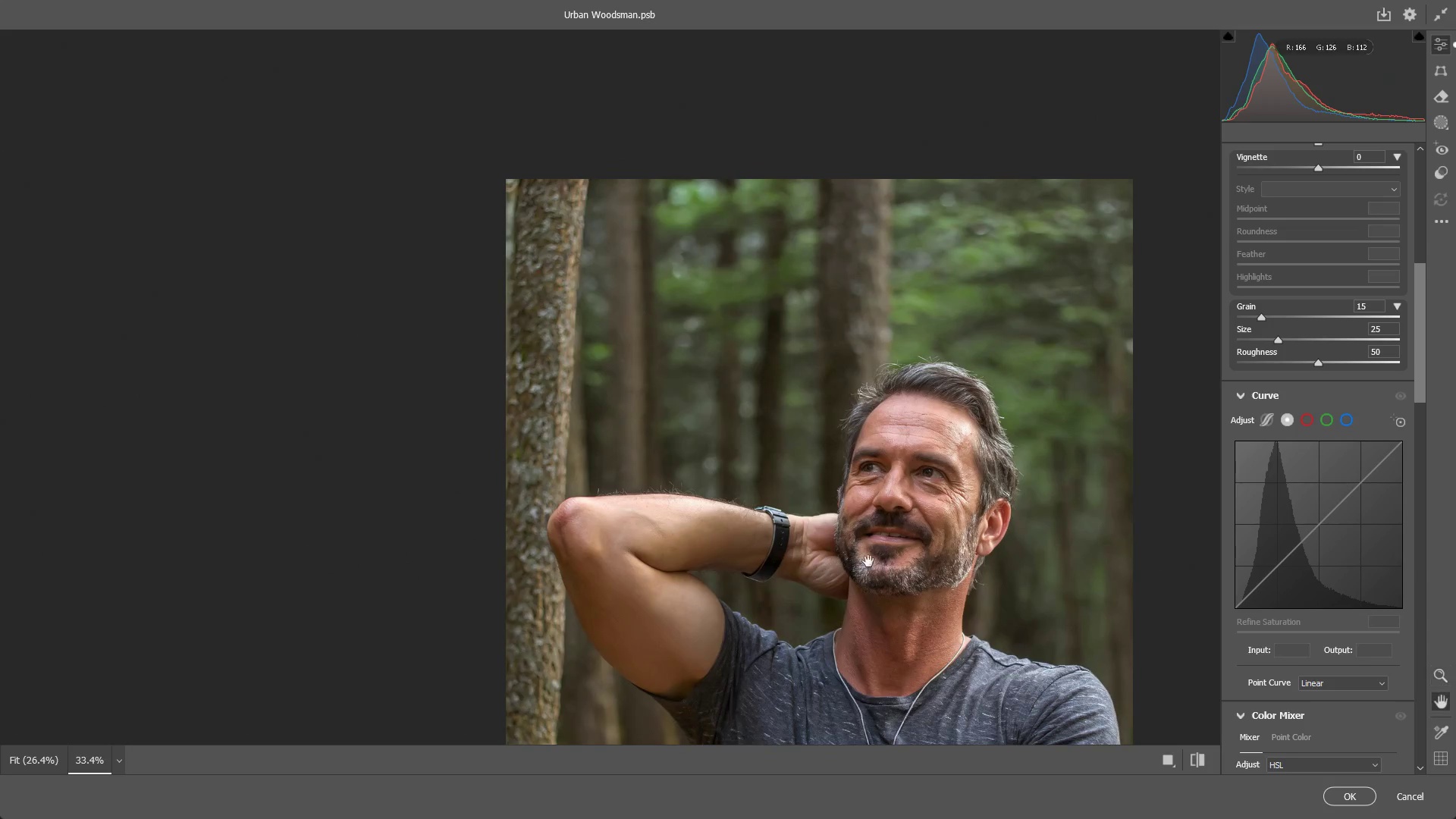 
hold_key(key=Space, duration=0.58)
 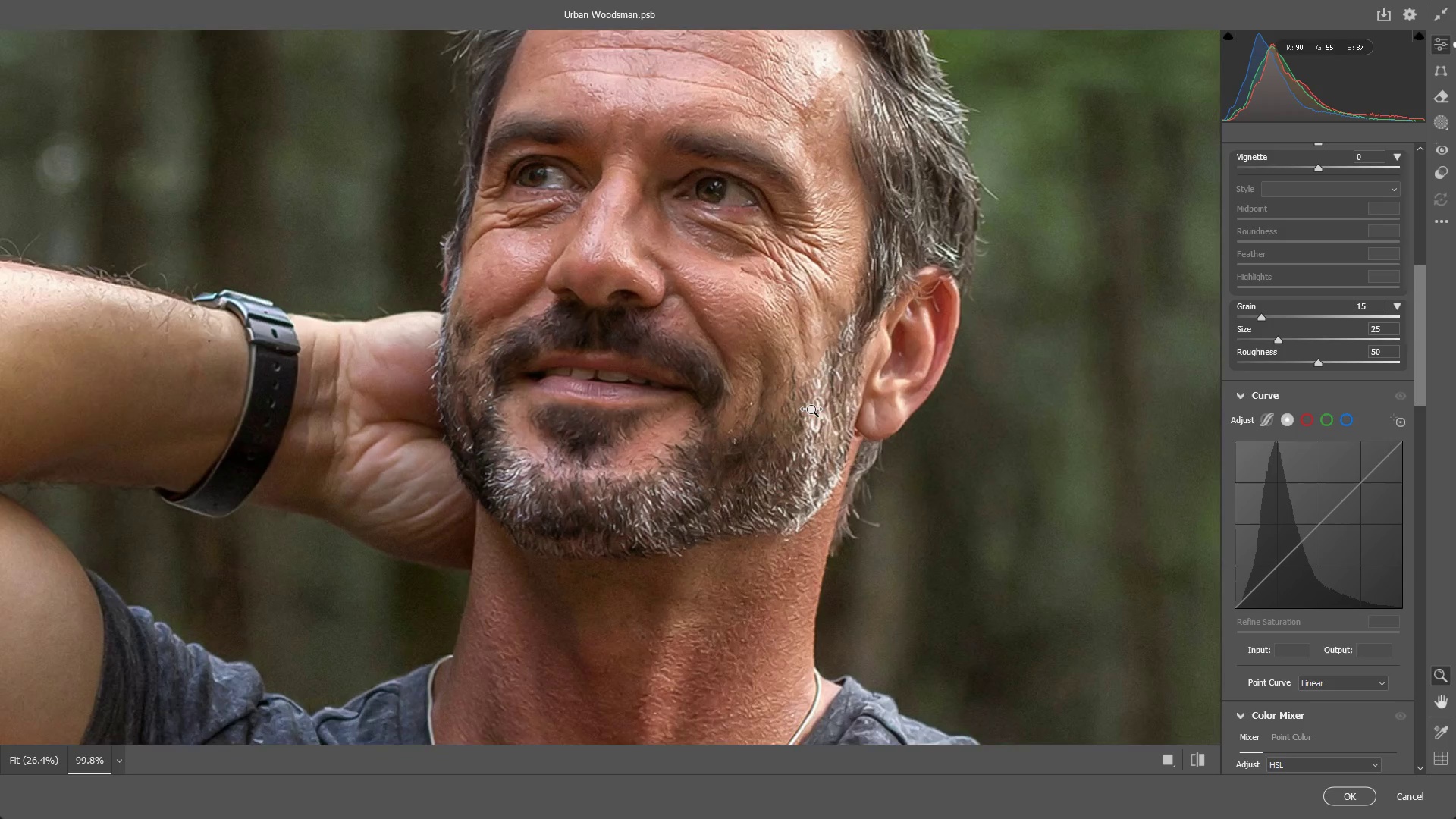 
left_click_drag(start_coordinate=[869, 559], to_coordinate=[639, 419])
 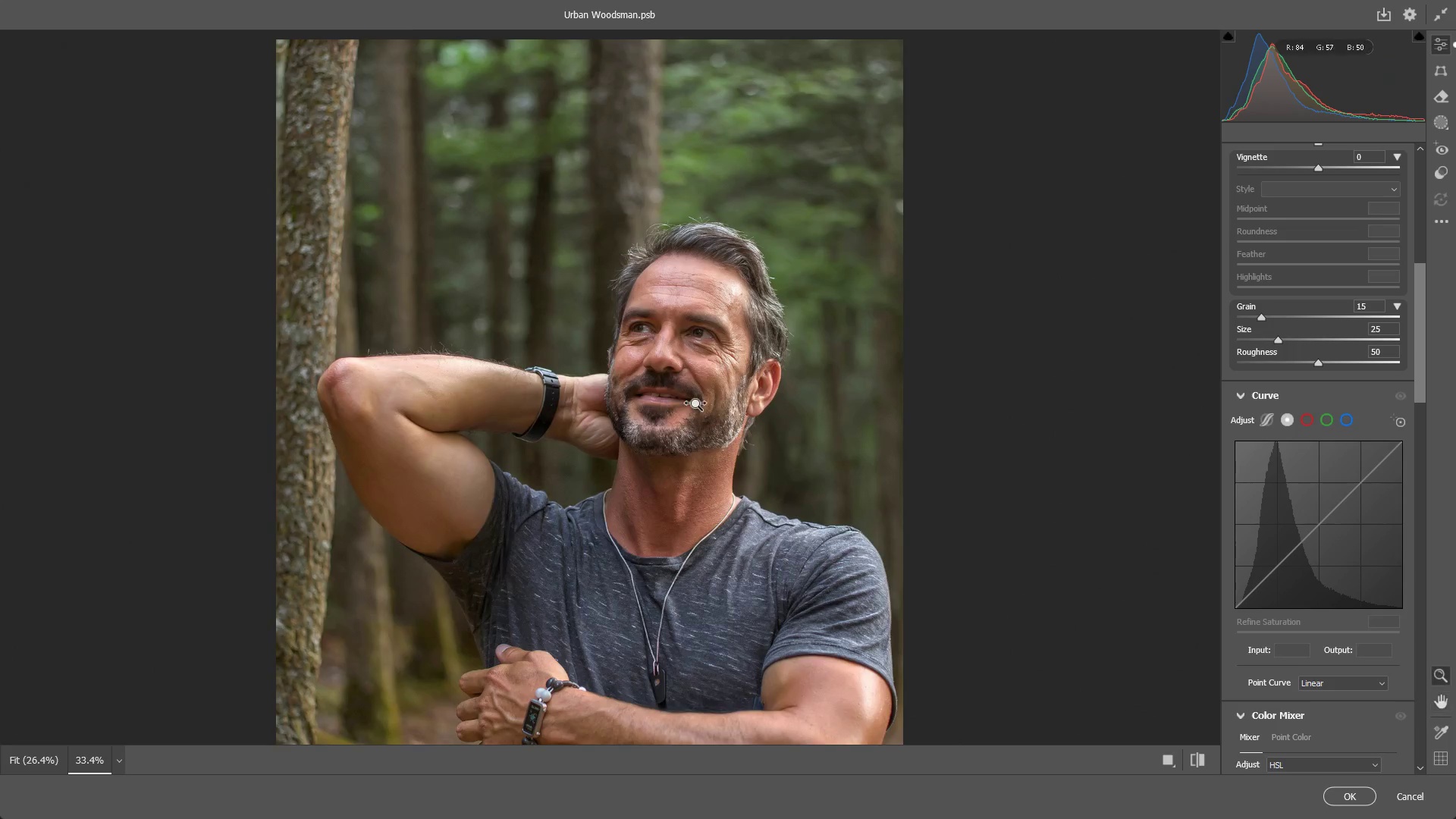 
left_click_drag(start_coordinate=[692, 405], to_coordinate=[817, 412])
 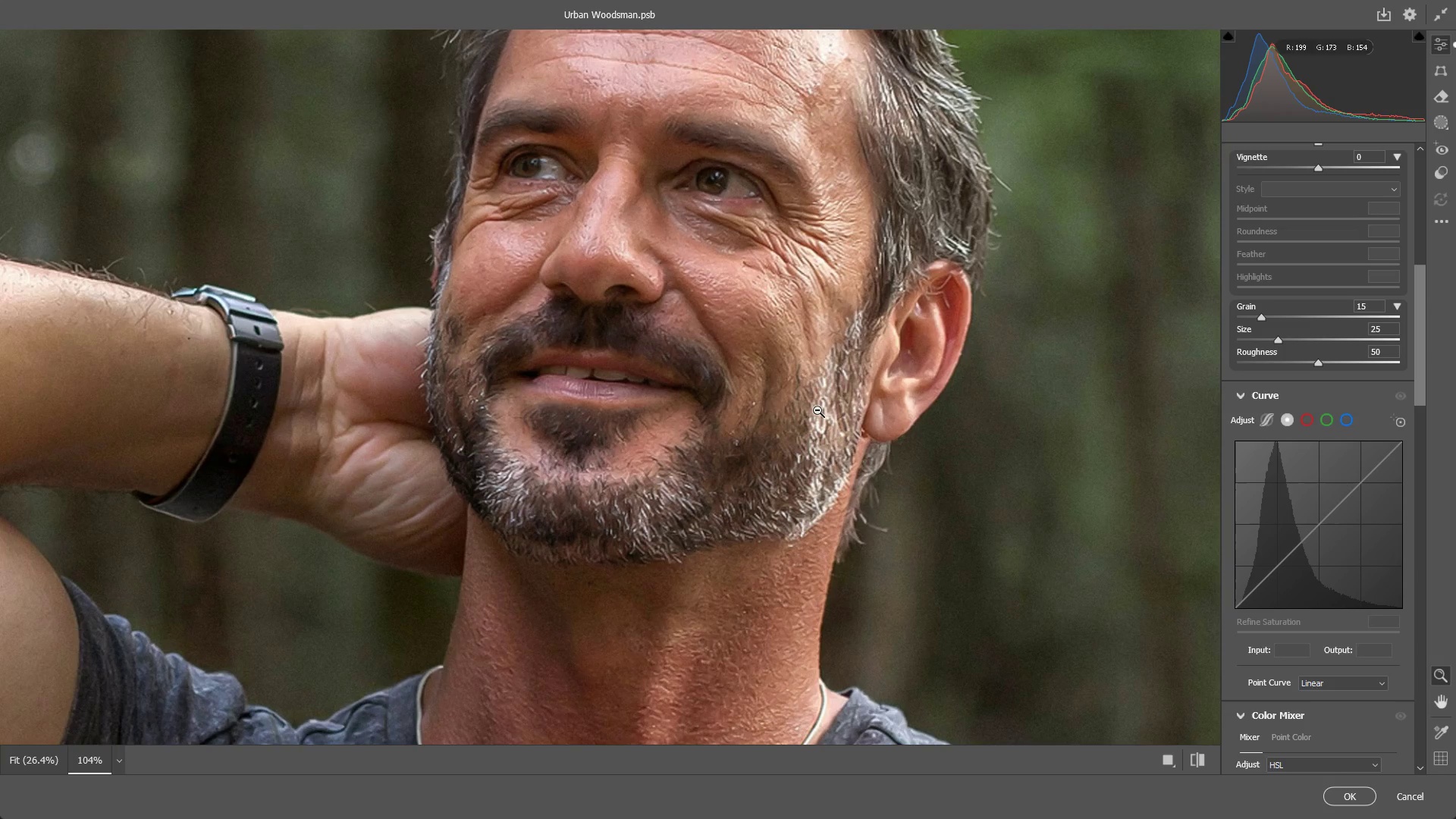 
key(NumpadEnter)
 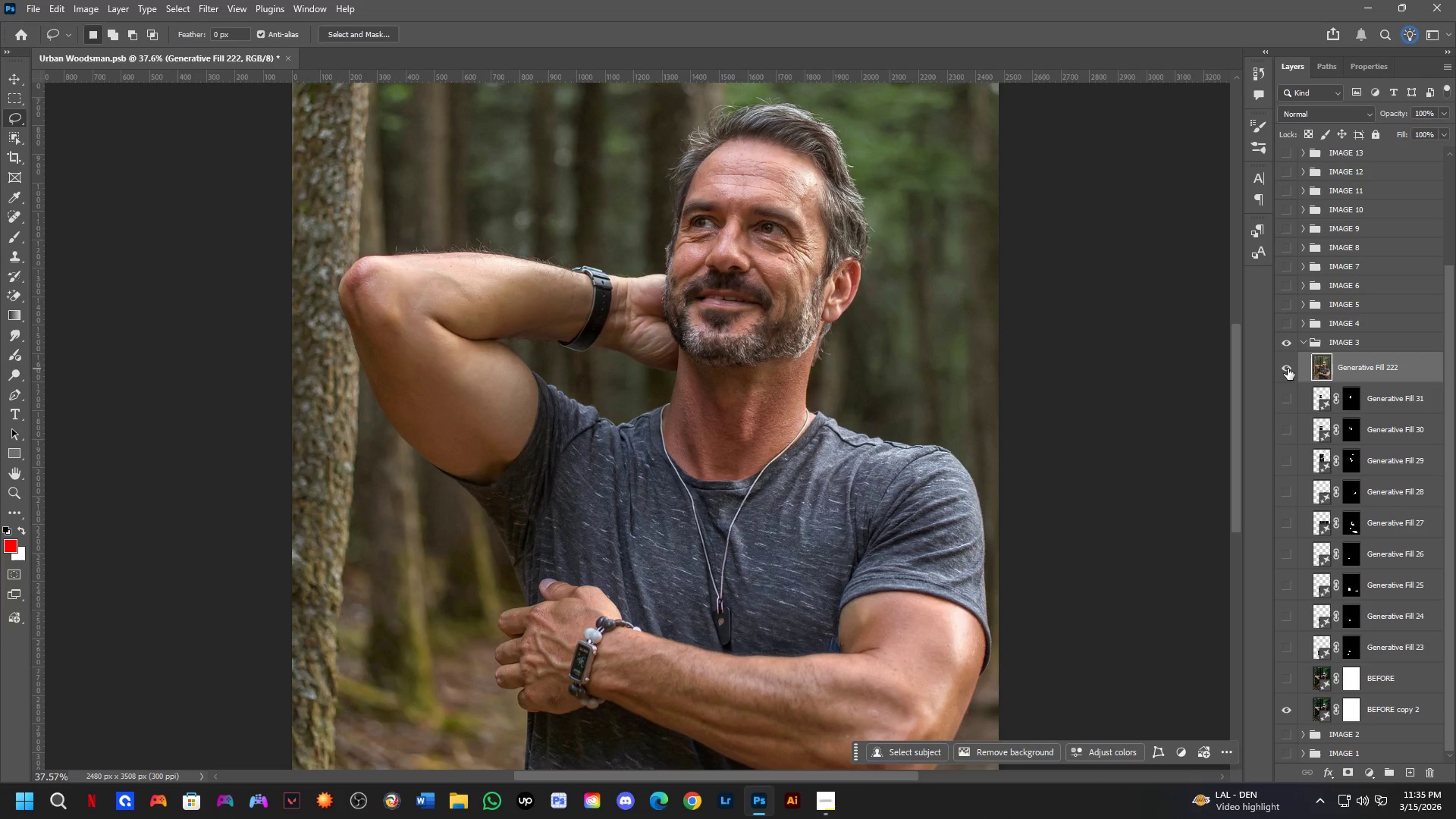 
double_click([1287, 368])
 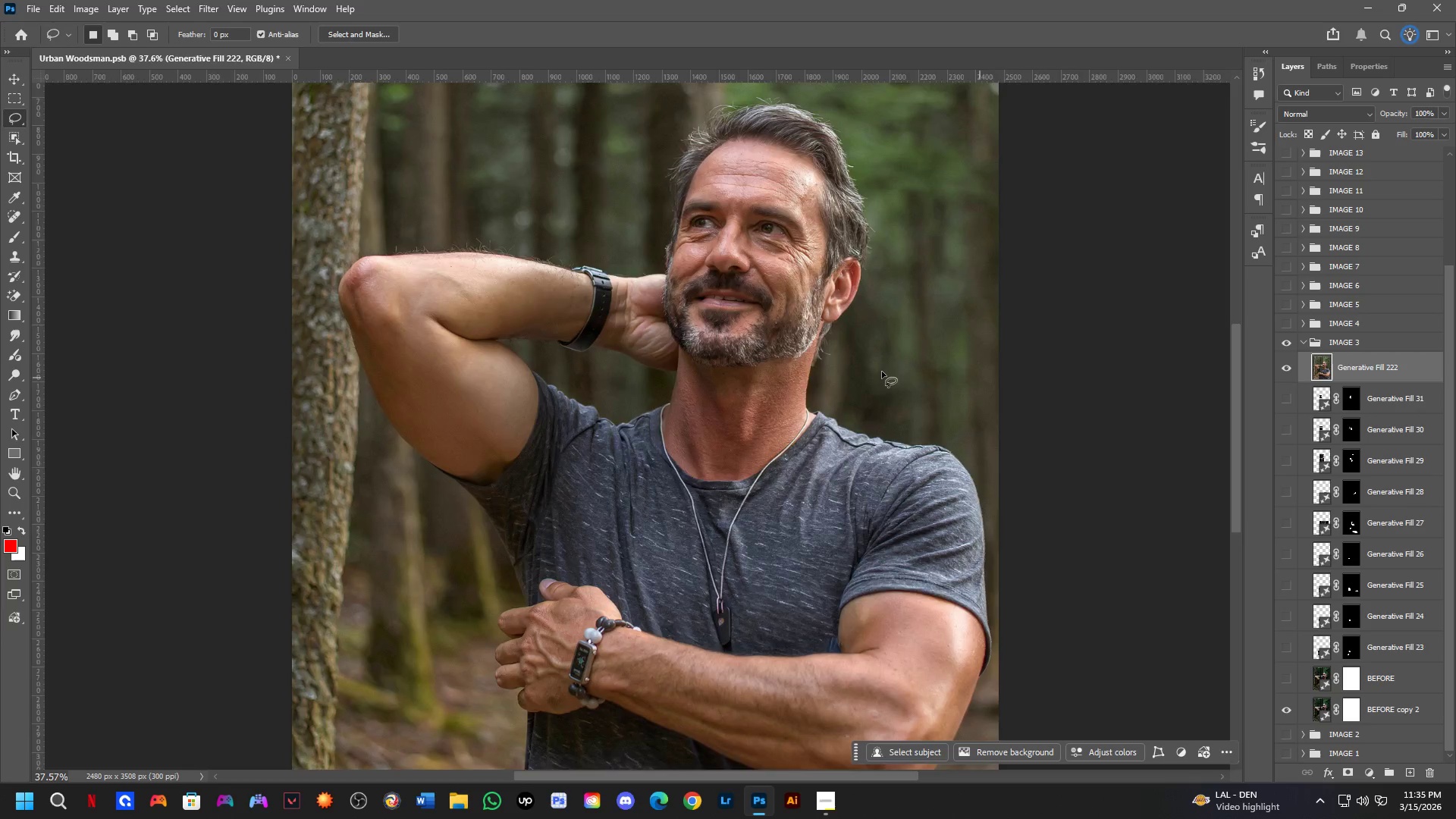 
key(Space)
 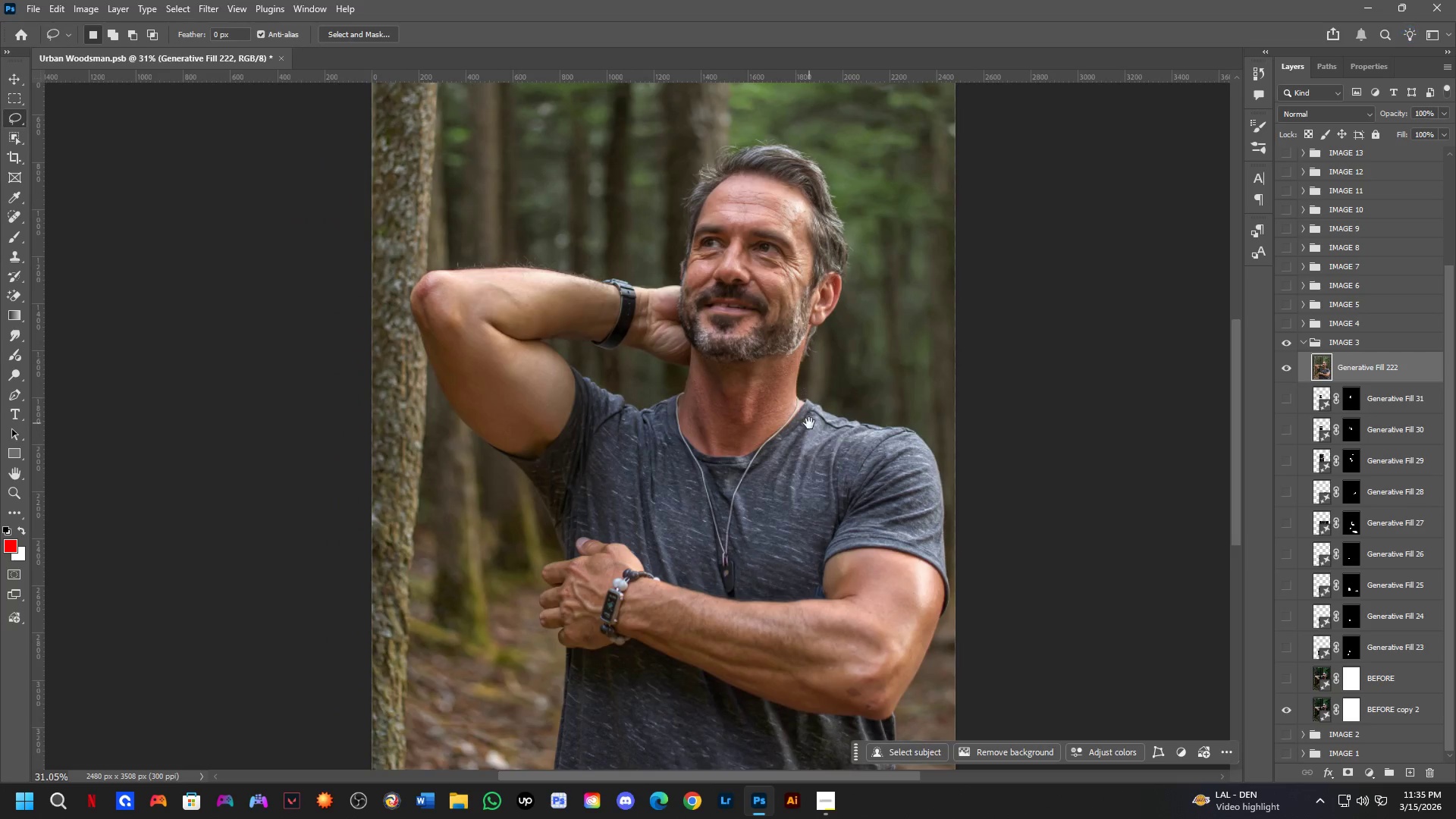 
left_click_drag(start_coordinate=[809, 422], to_coordinate=[795, 386])
 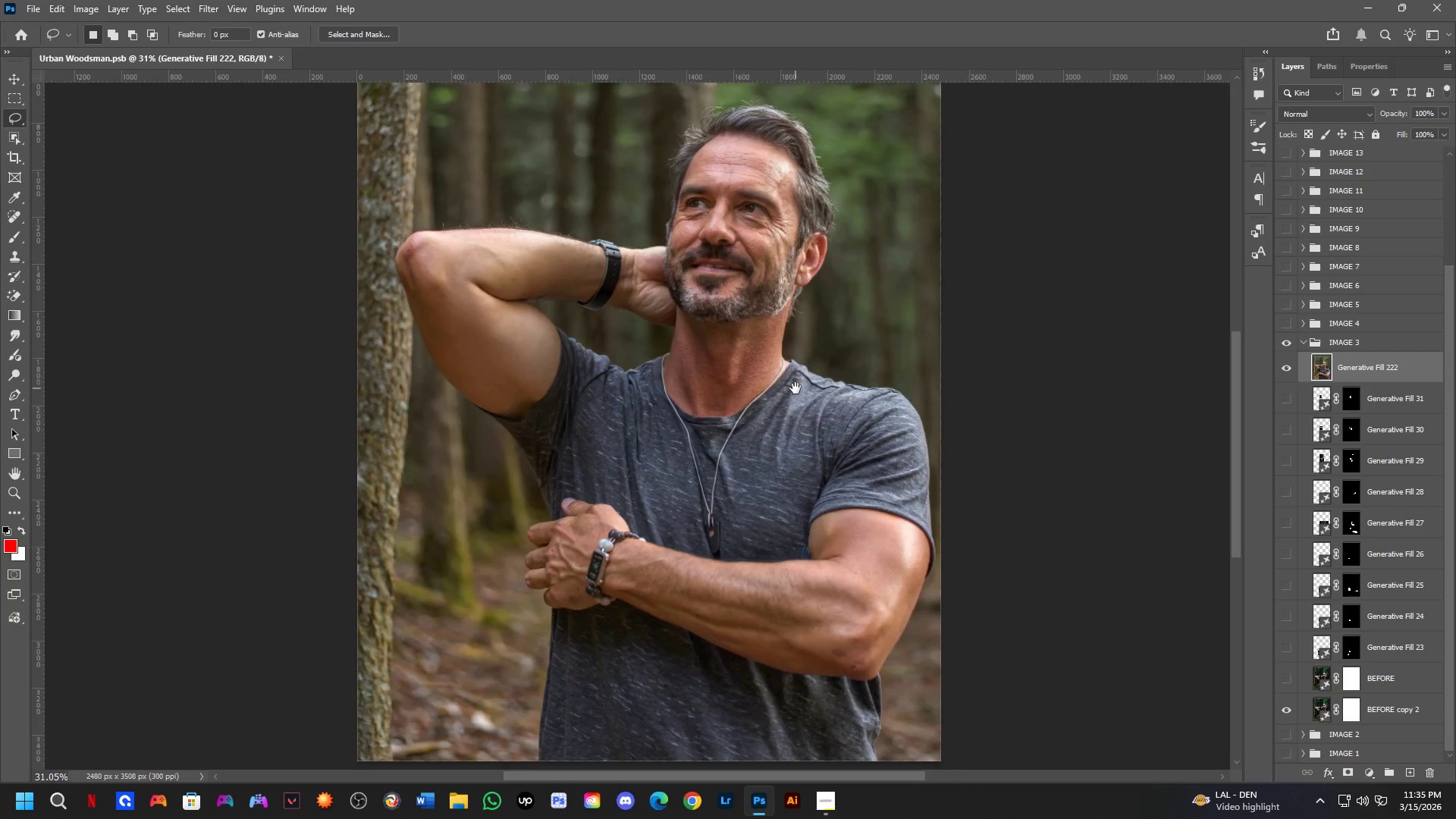 
scroll: coordinate [751, 337], scroll_direction: down, amount: 2.0
 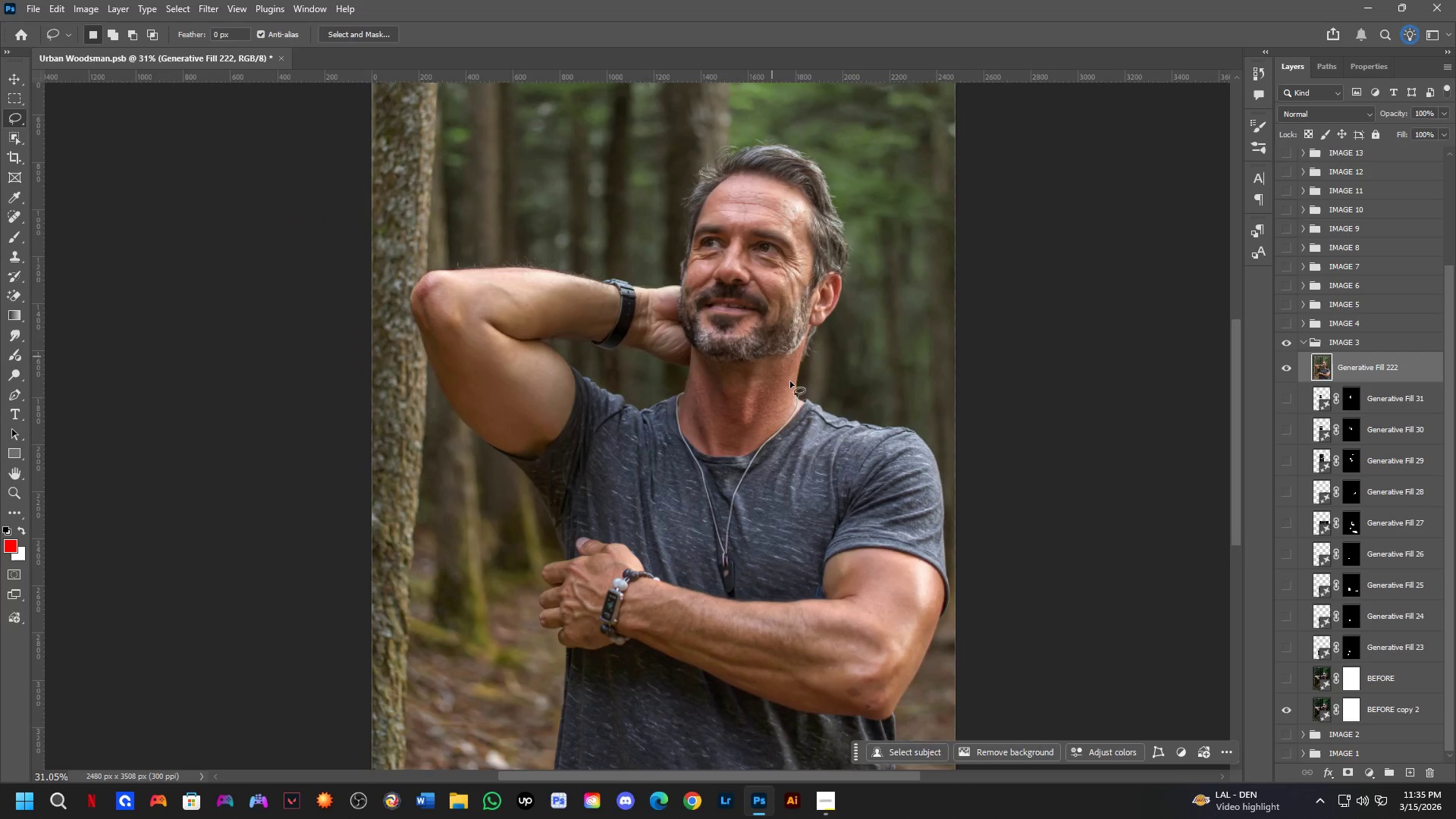 
key(Control+S)
 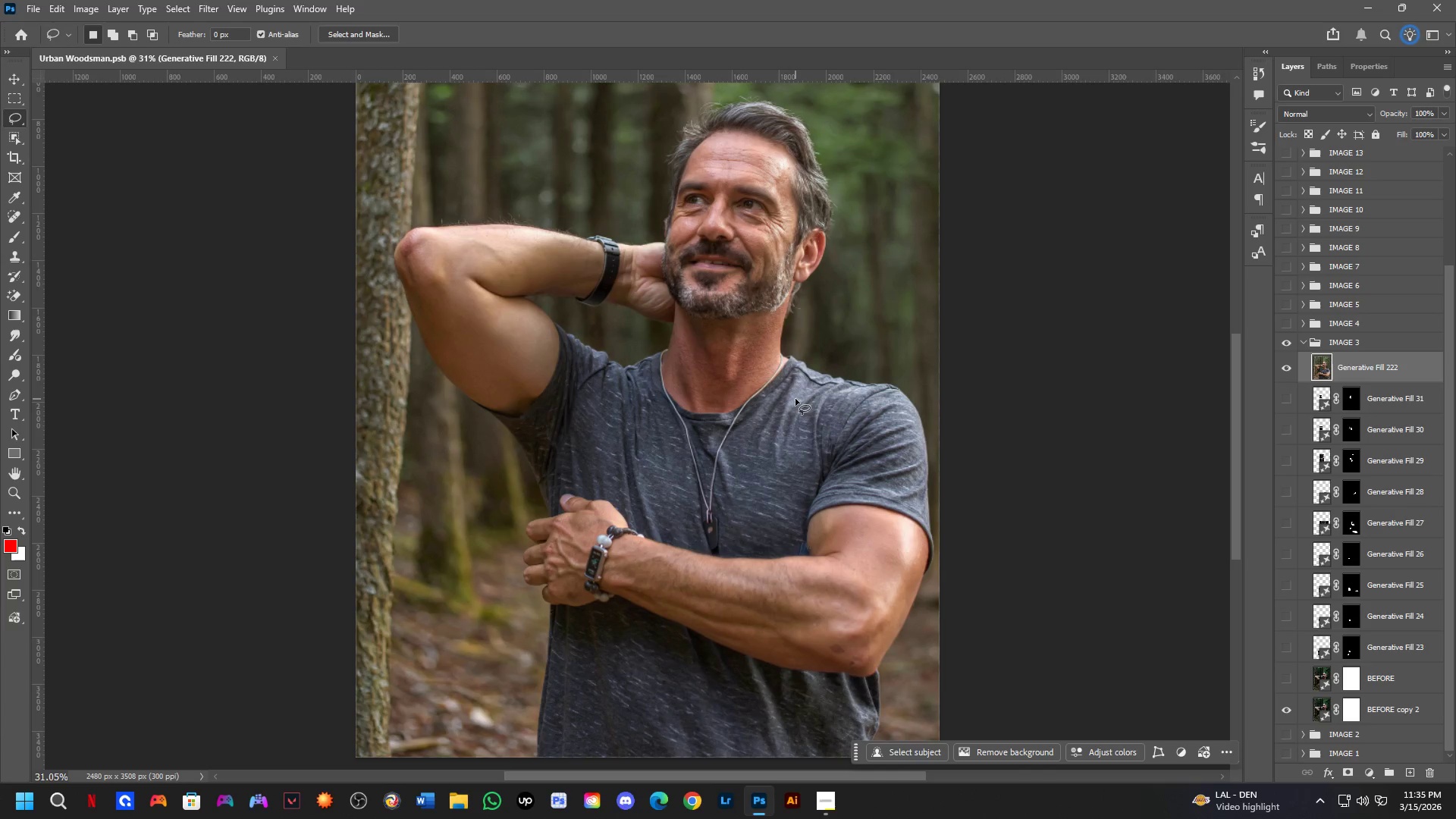 
wait(16.34)
 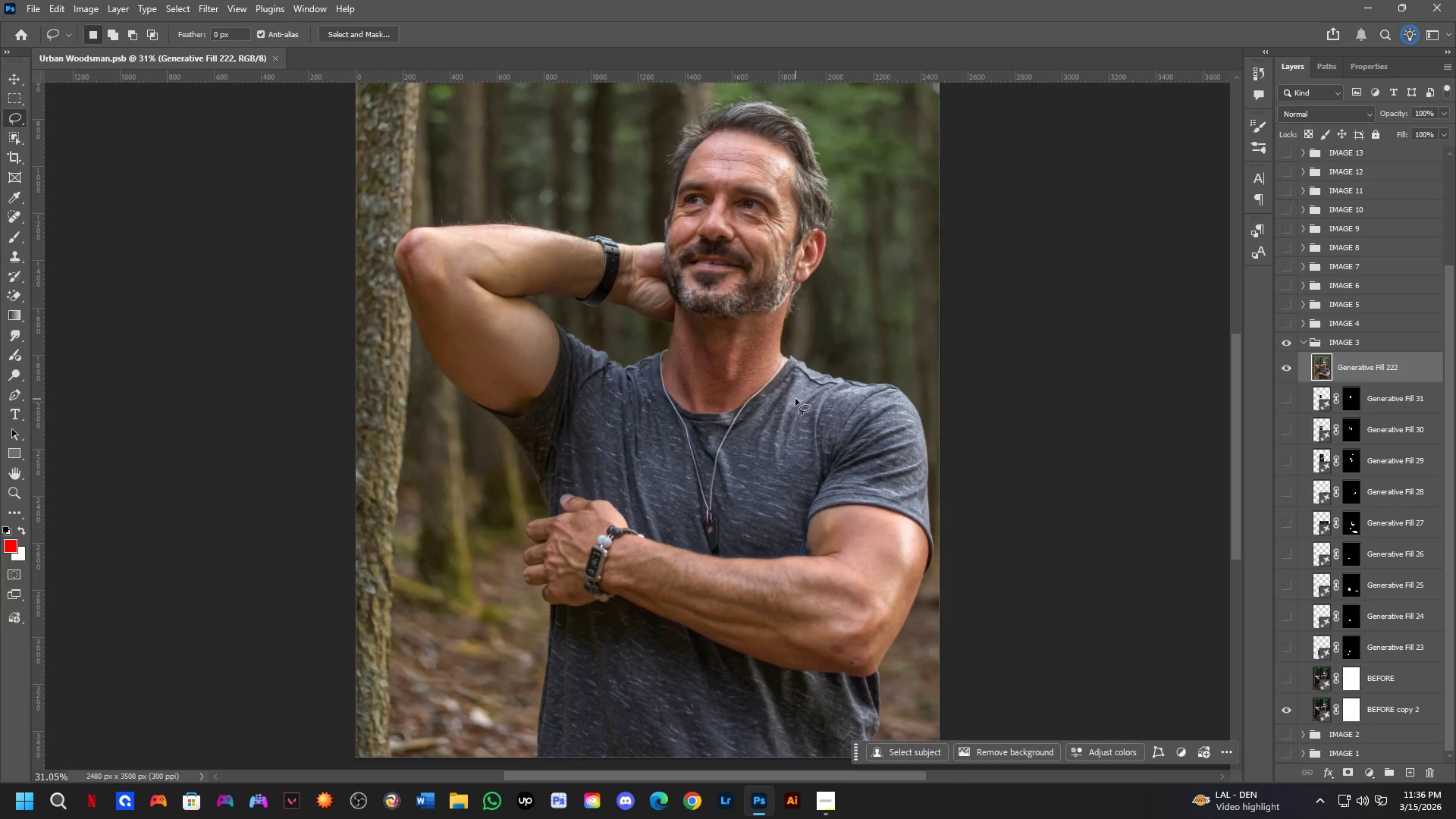 
key(Control+Shift+S)
 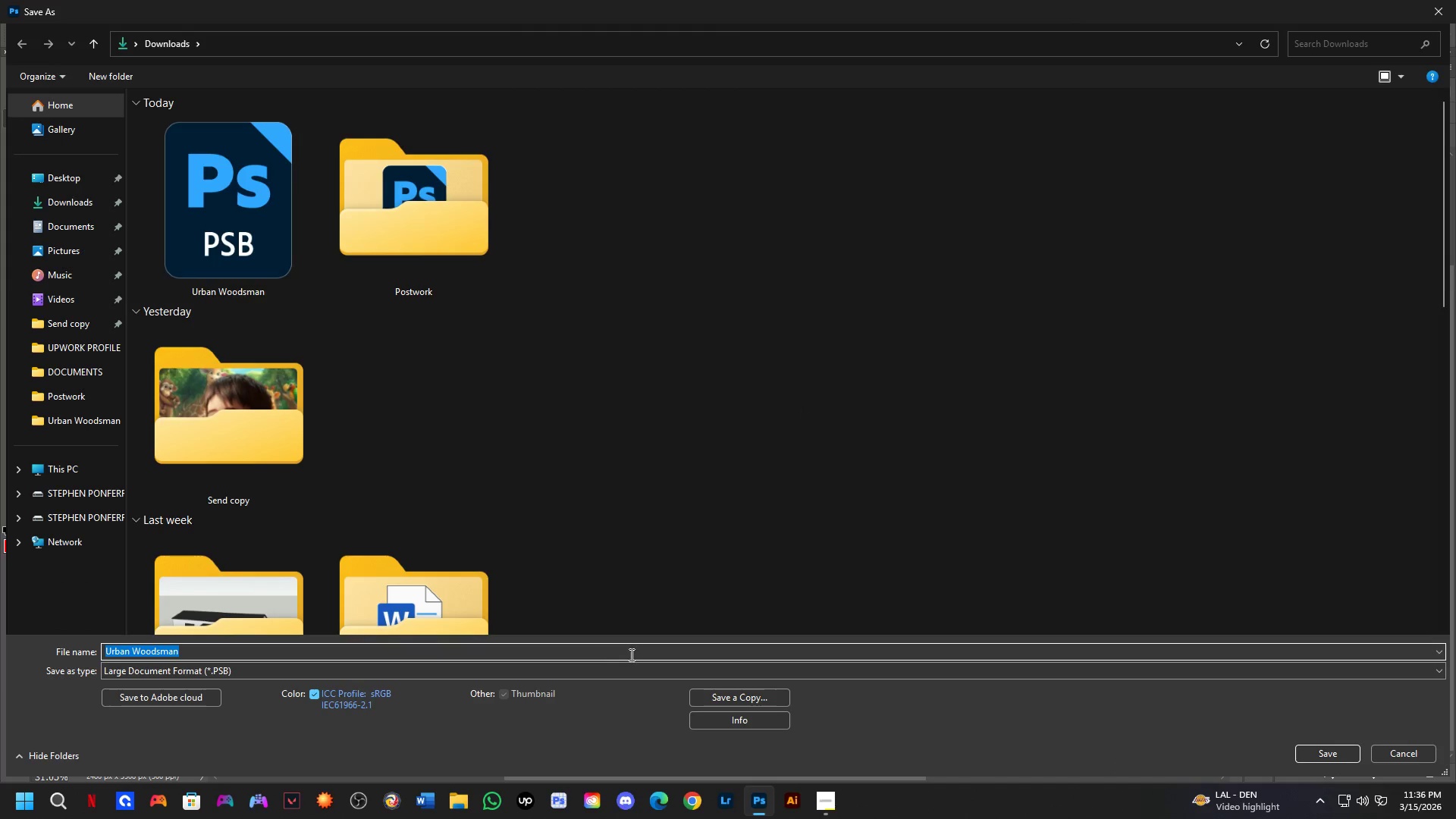 
left_click([762, 705])
 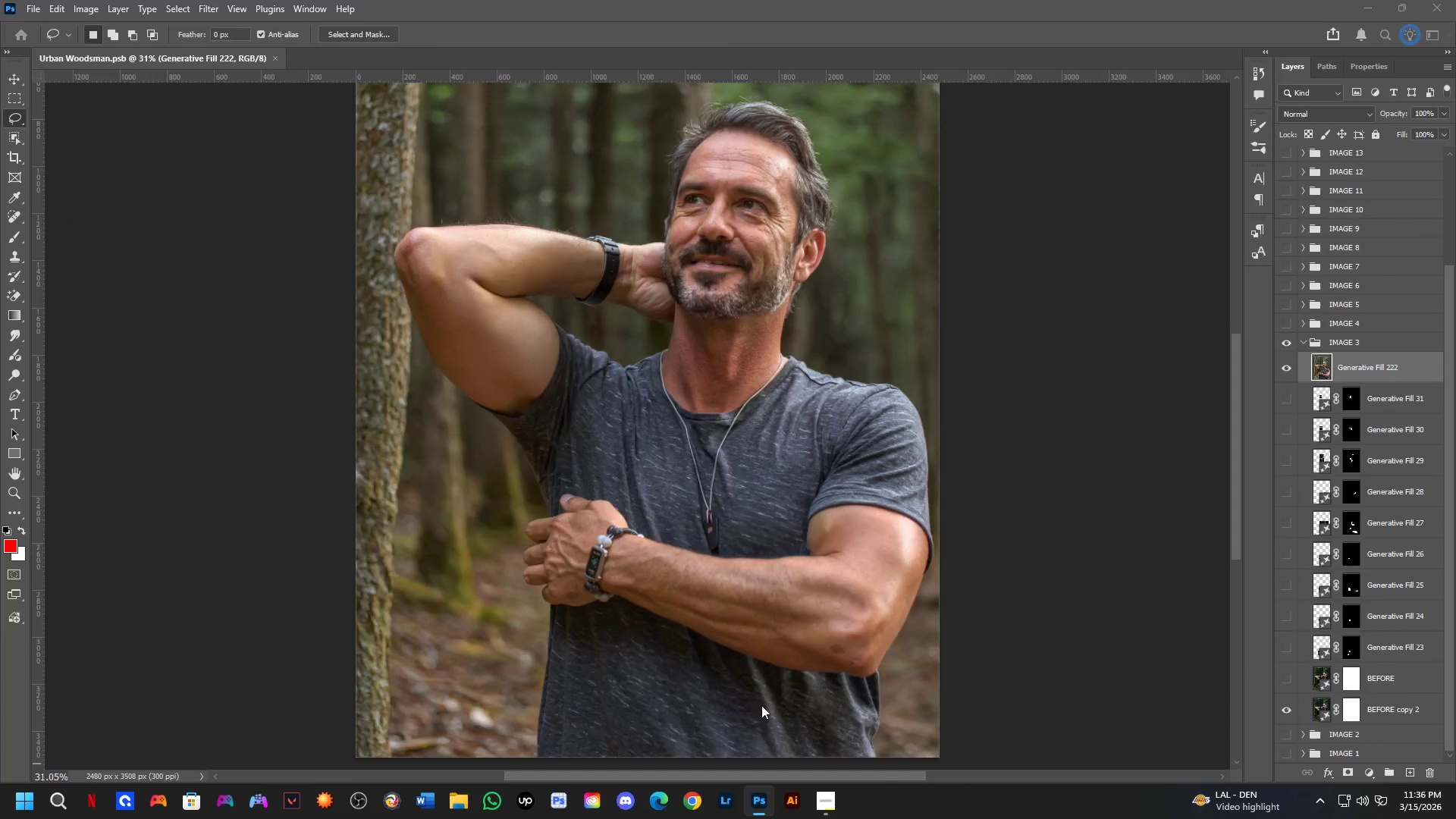 
mouse_move([759, 770])
 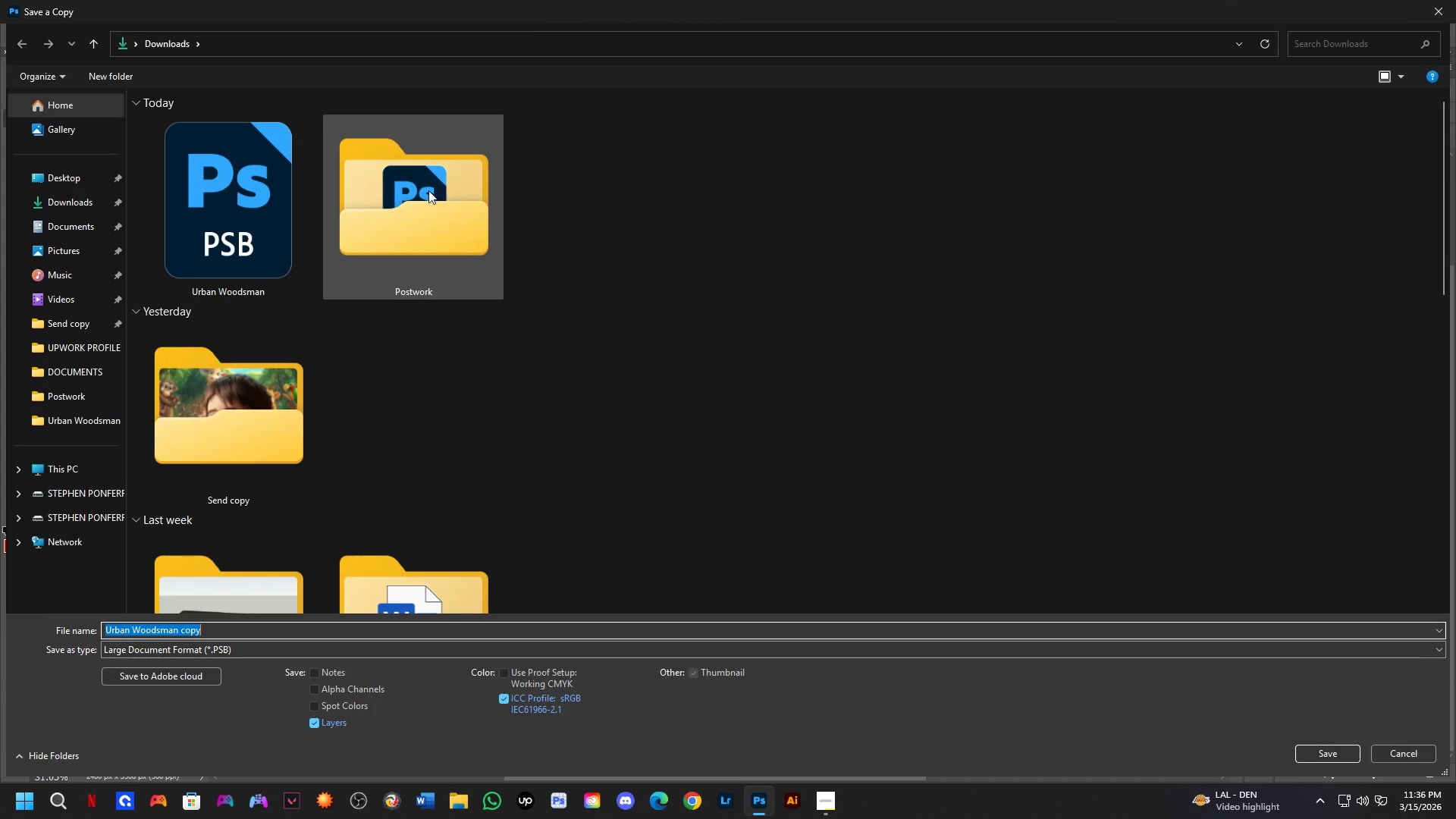 
double_click([428, 190])
 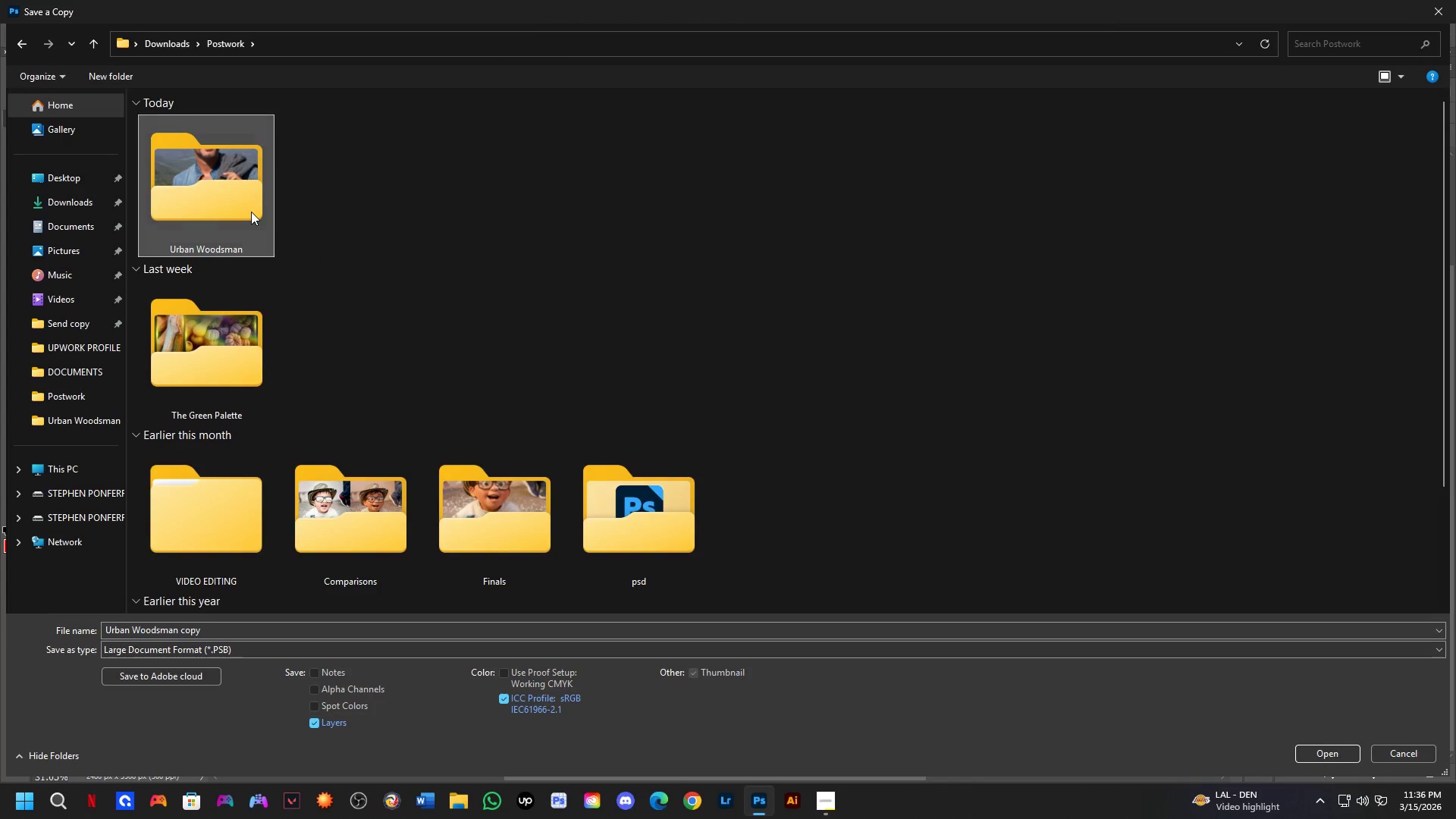 
double_click([251, 212])
 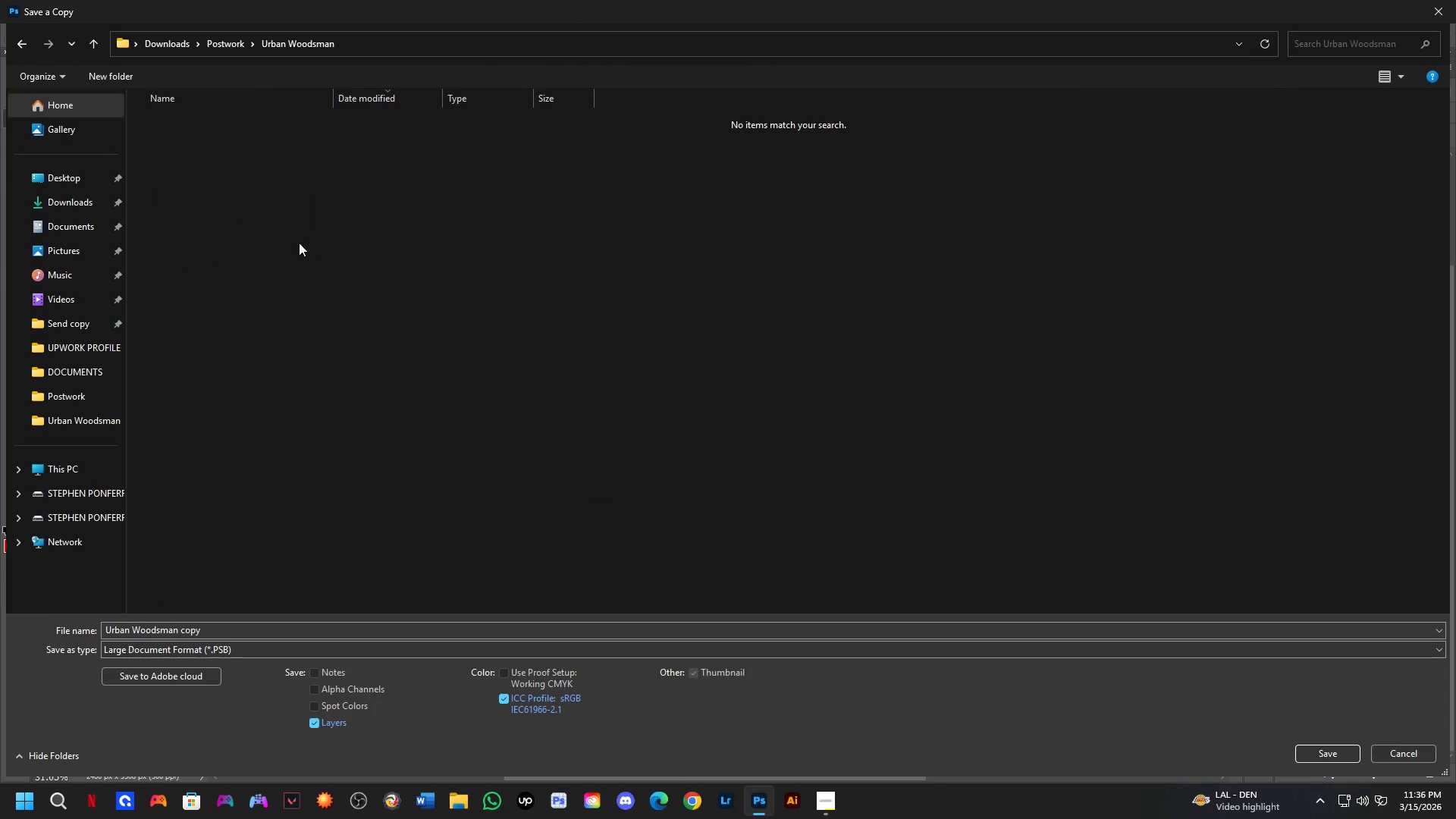 
hold_key(key=ControlLeft, duration=0.44)
scroll: coordinate [402, 214], scroll_direction: up, amount: 6.0
 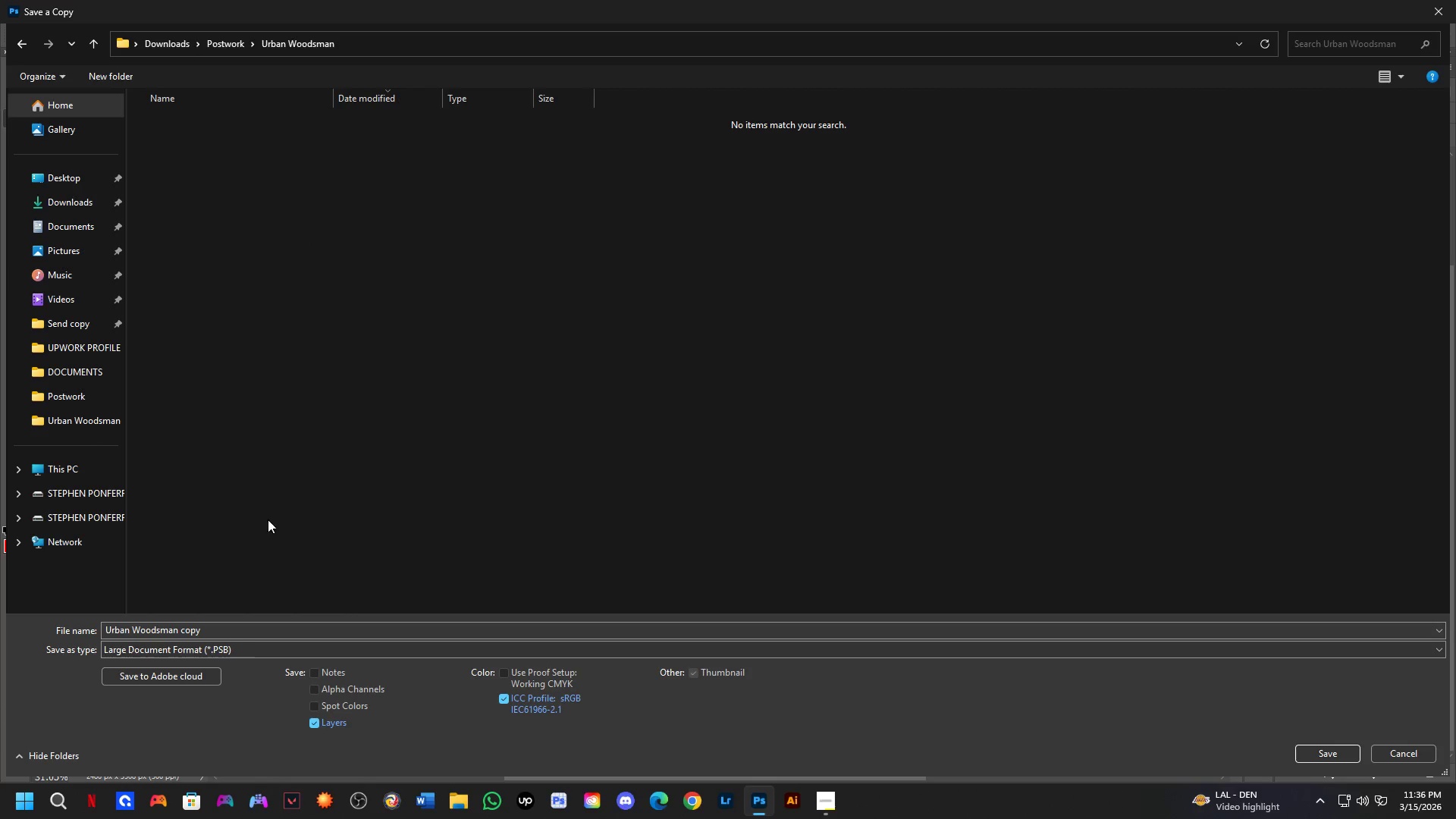 
left_click([206, 642])
 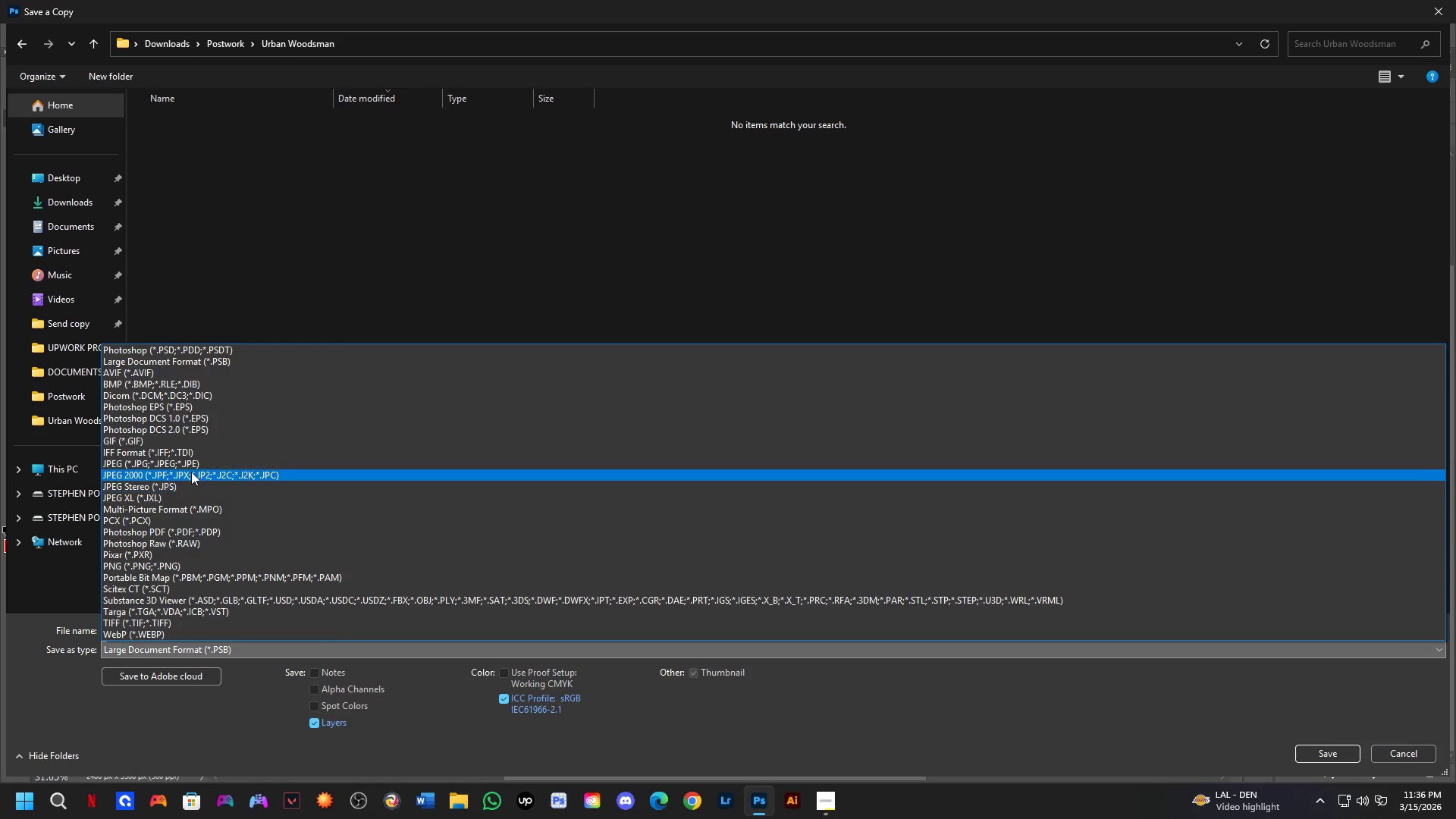 
left_click_drag(start_coordinate=[191, 472], to_coordinate=[196, 463])
 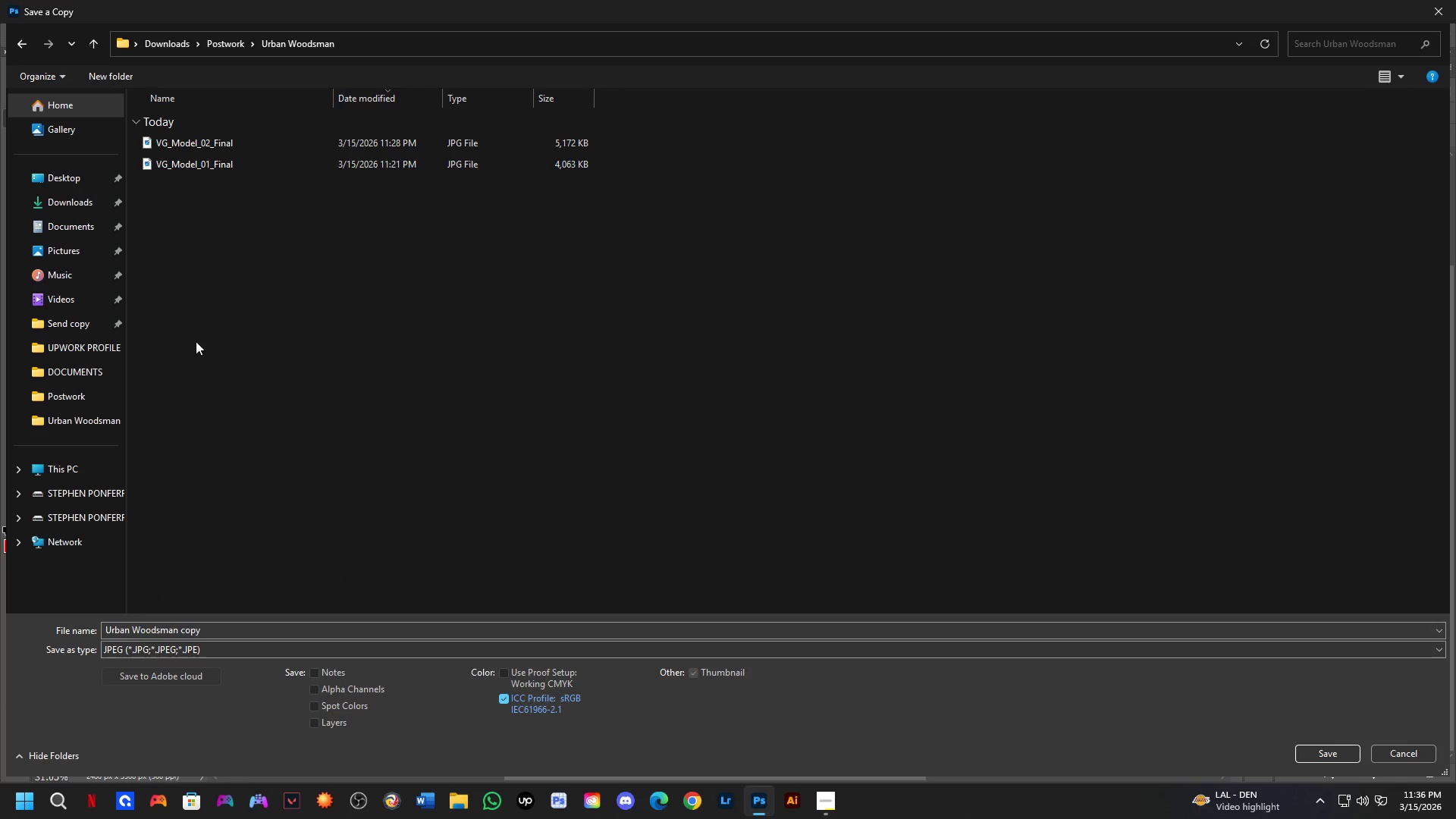 
hold_key(key=ControlLeft, duration=1.53)
 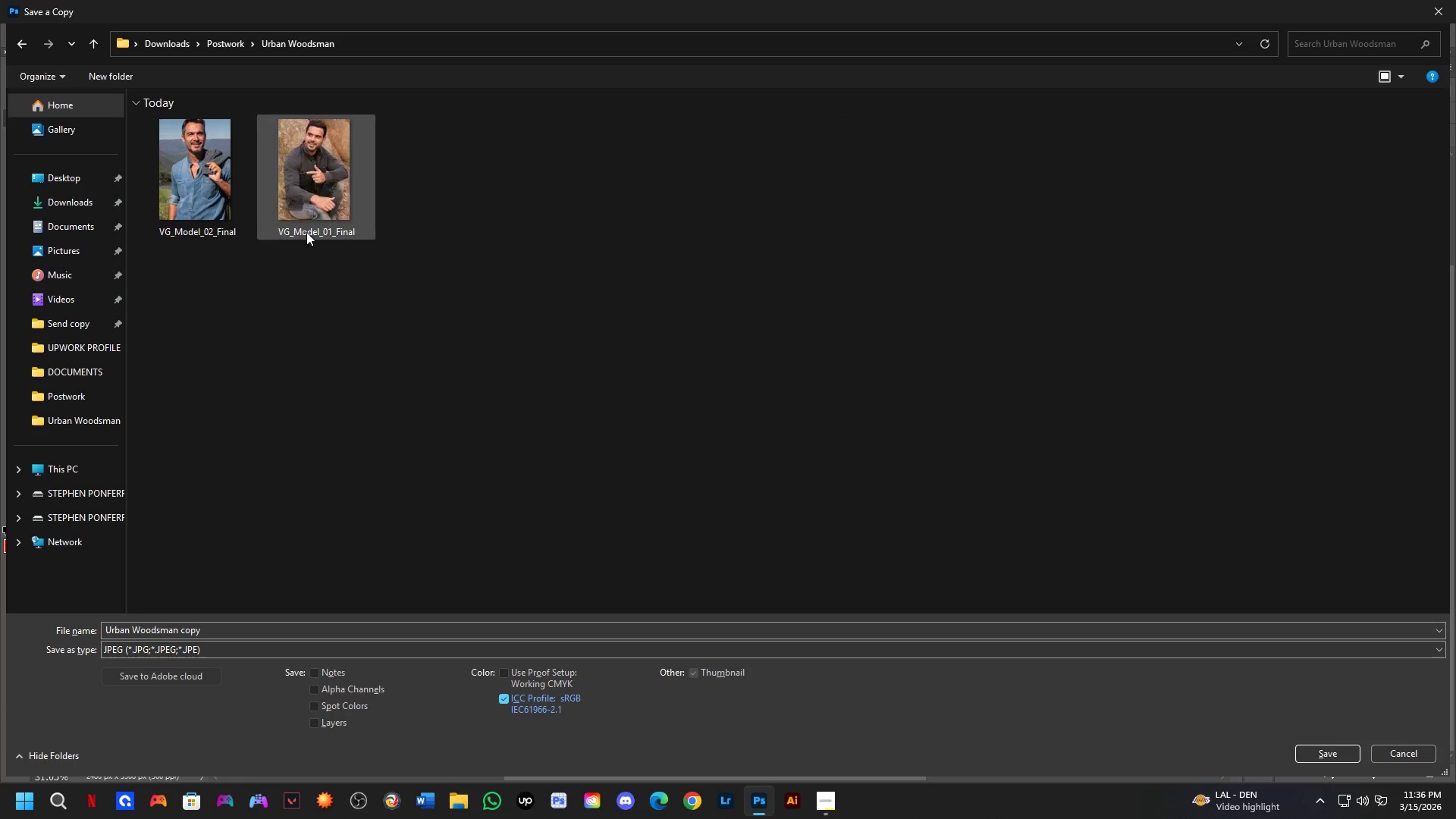 
hold_key(key=ControlLeft, duration=1.5)
 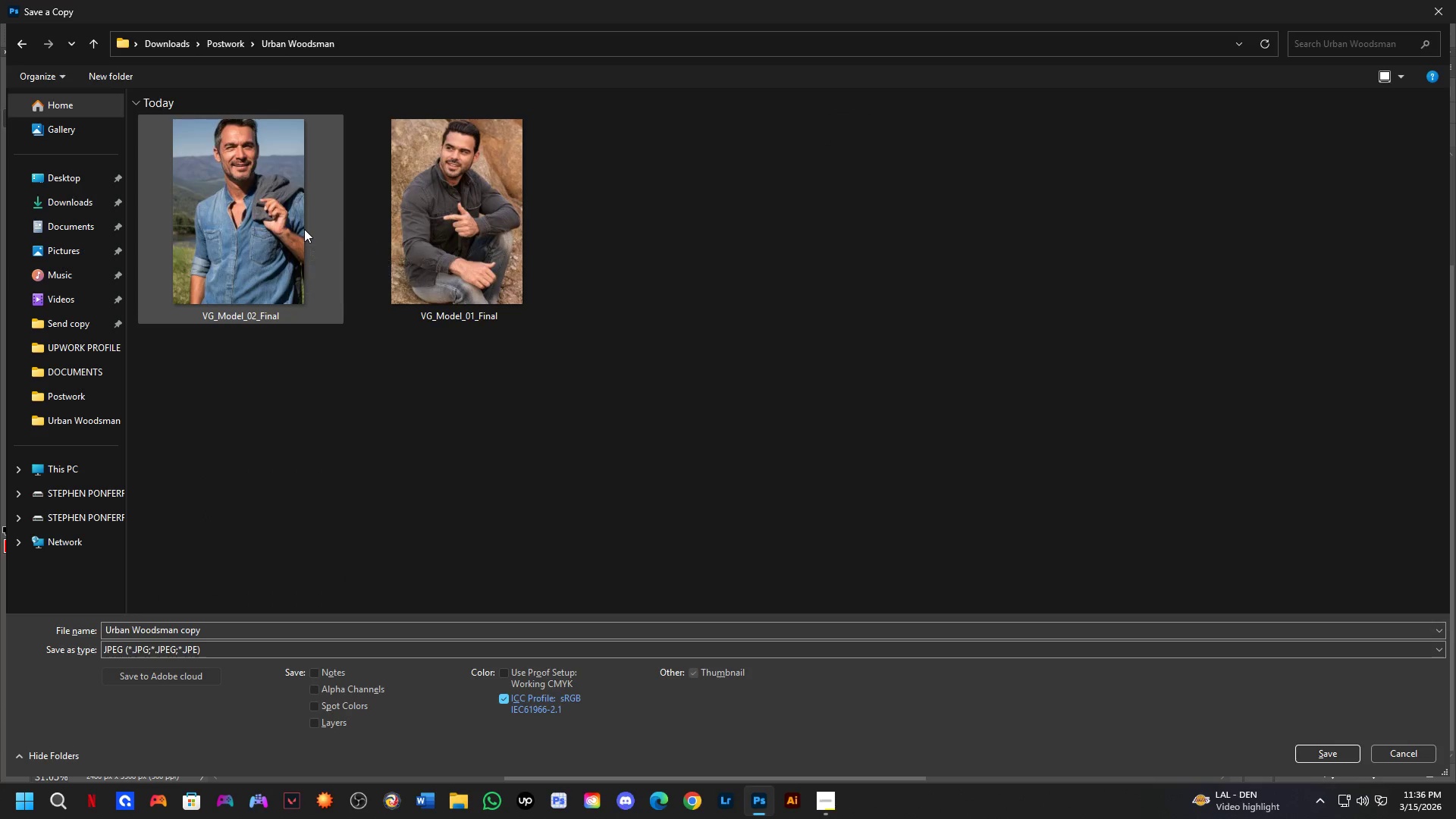 
key(Control+ControlLeft)
 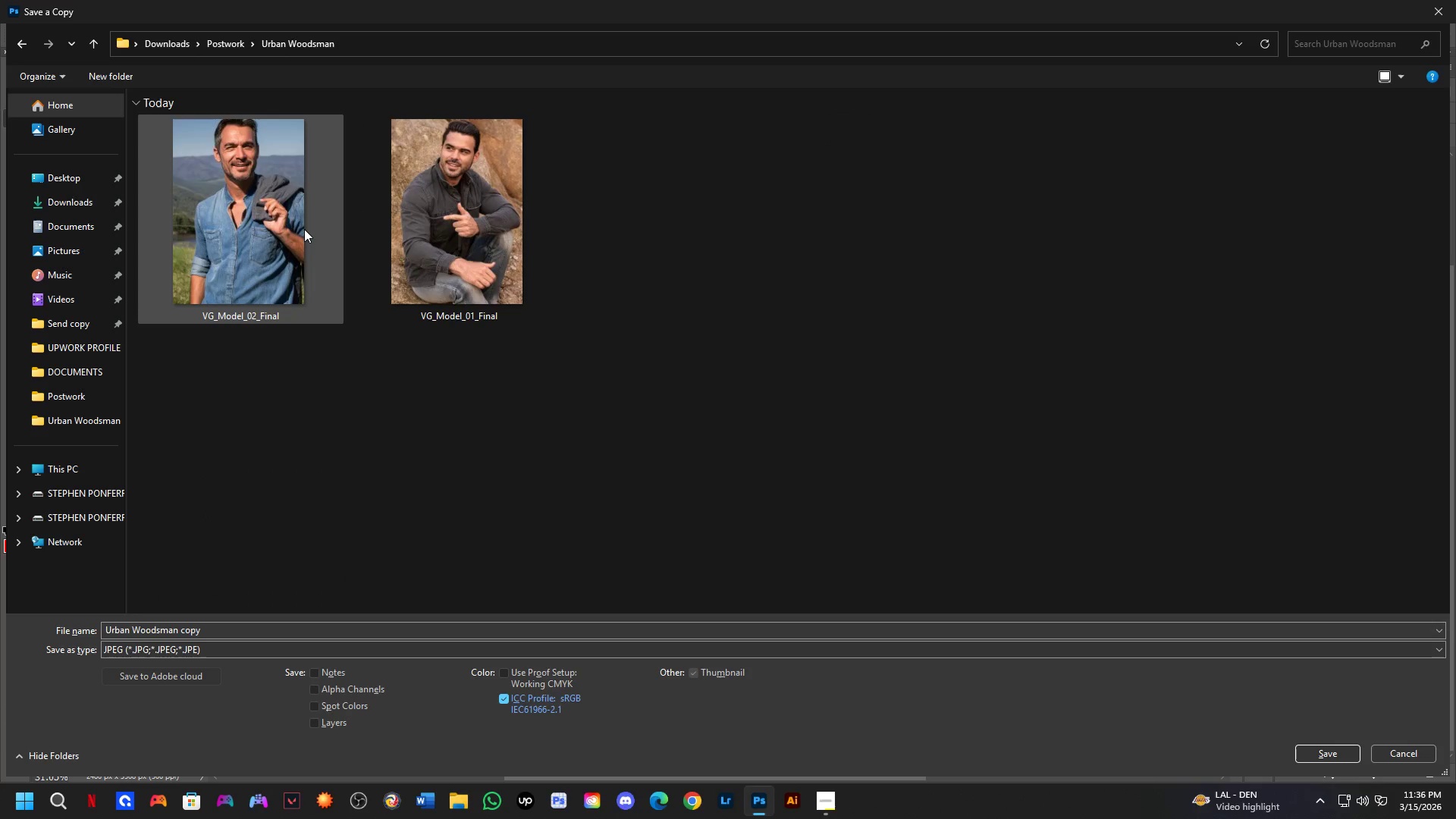 
key(Control+ControlLeft)
 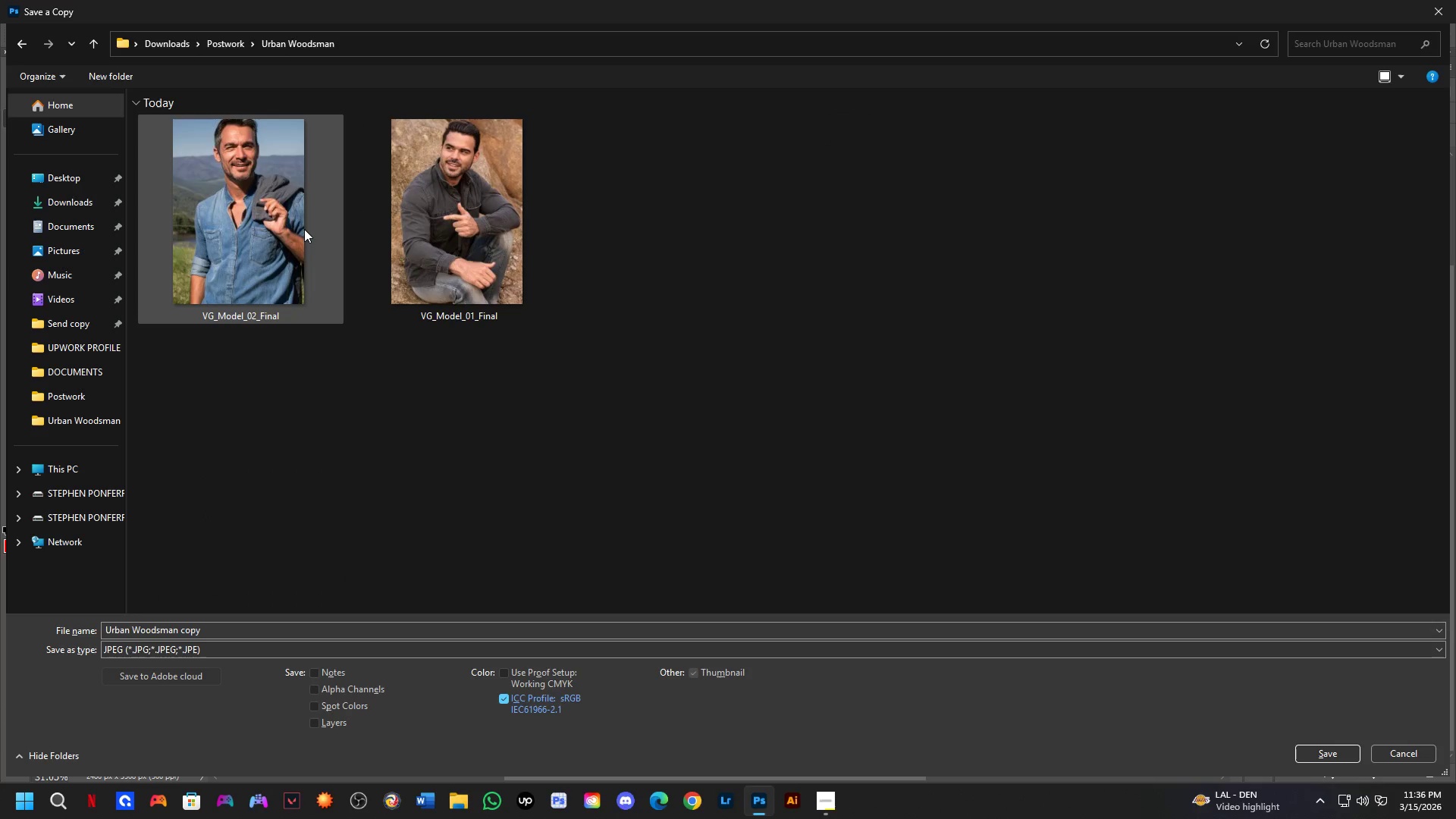 
key(Control+ControlLeft)
 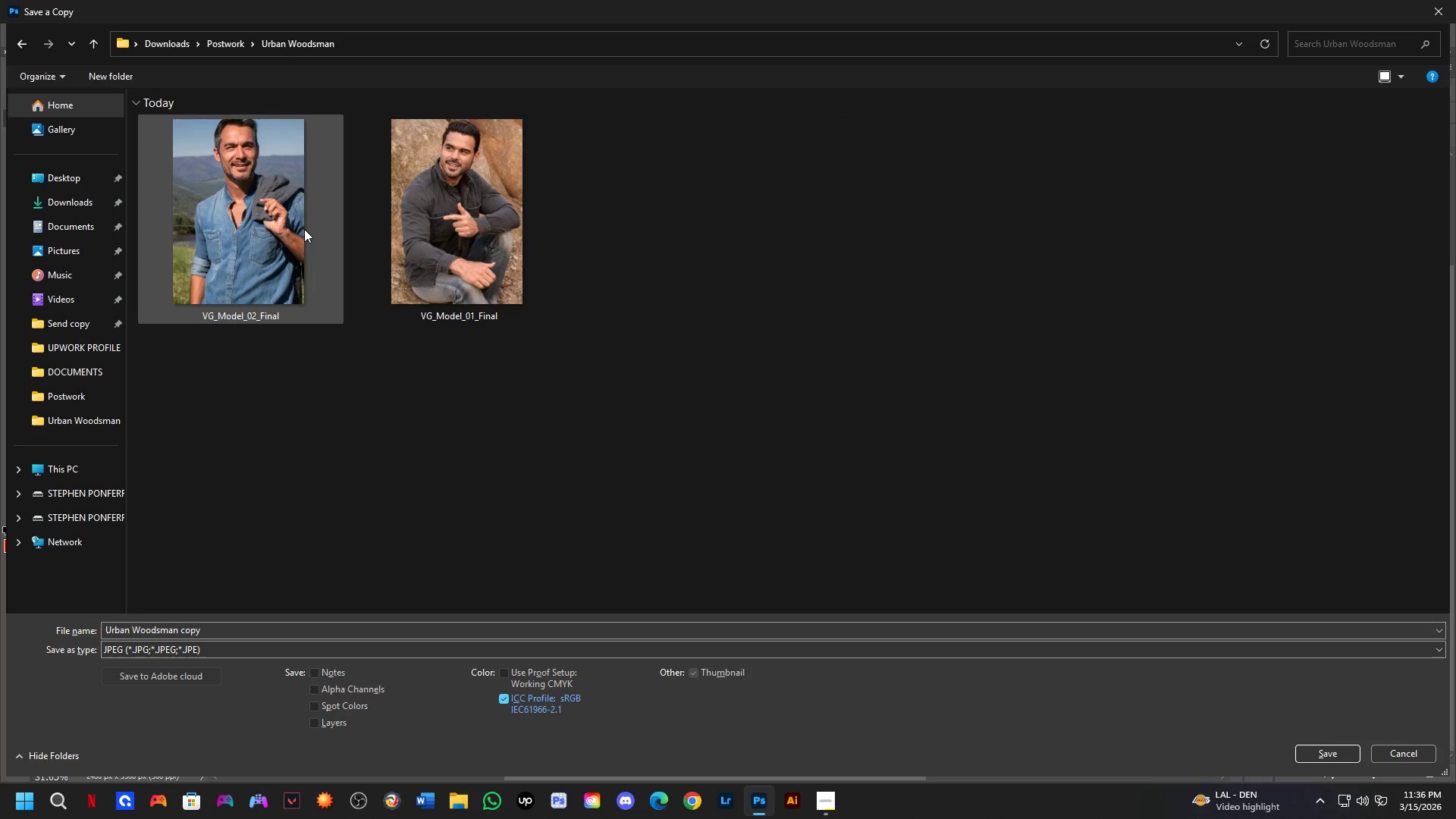 
key(Control+ControlLeft)
 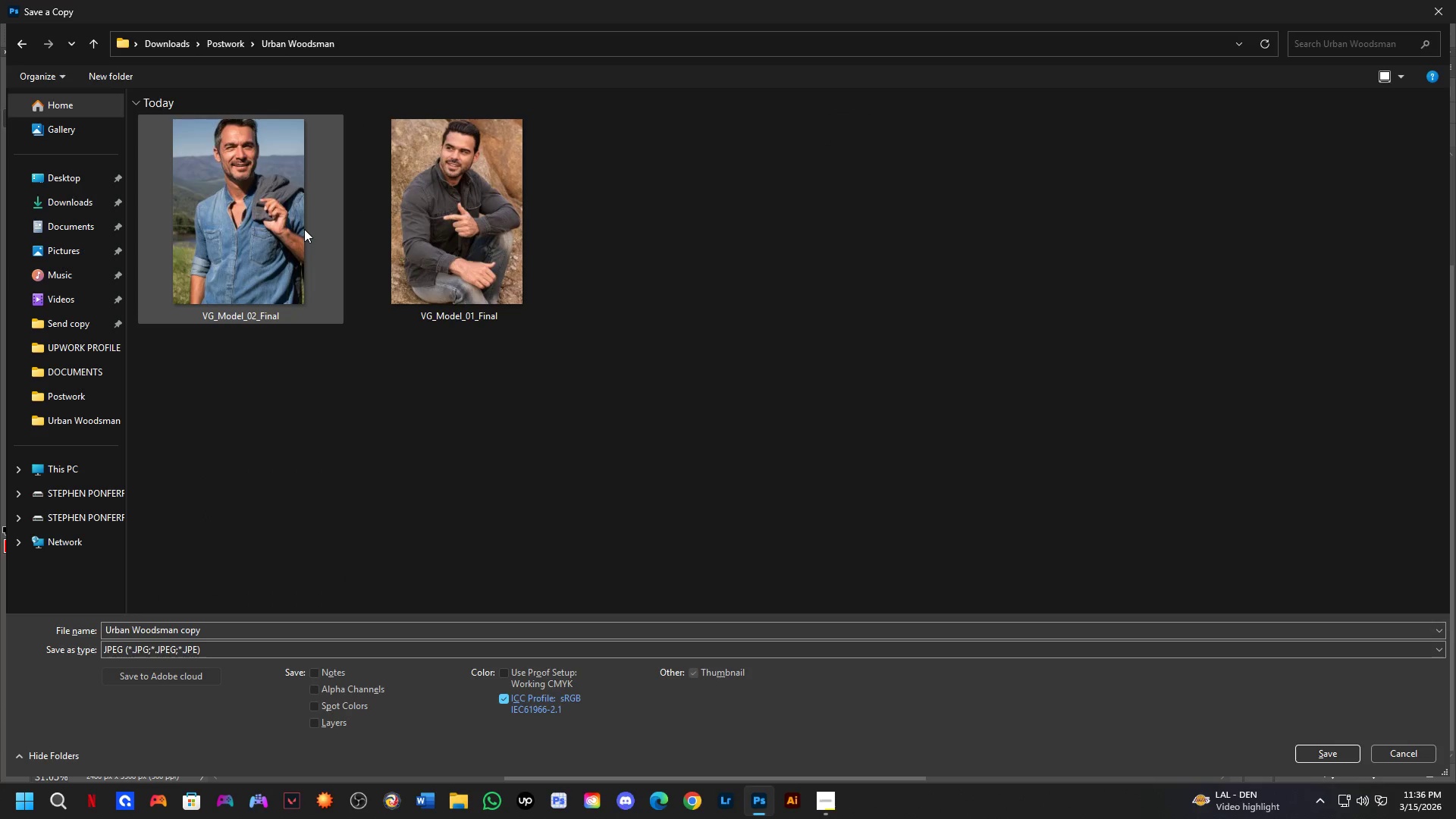 
key(Control+ControlLeft)
 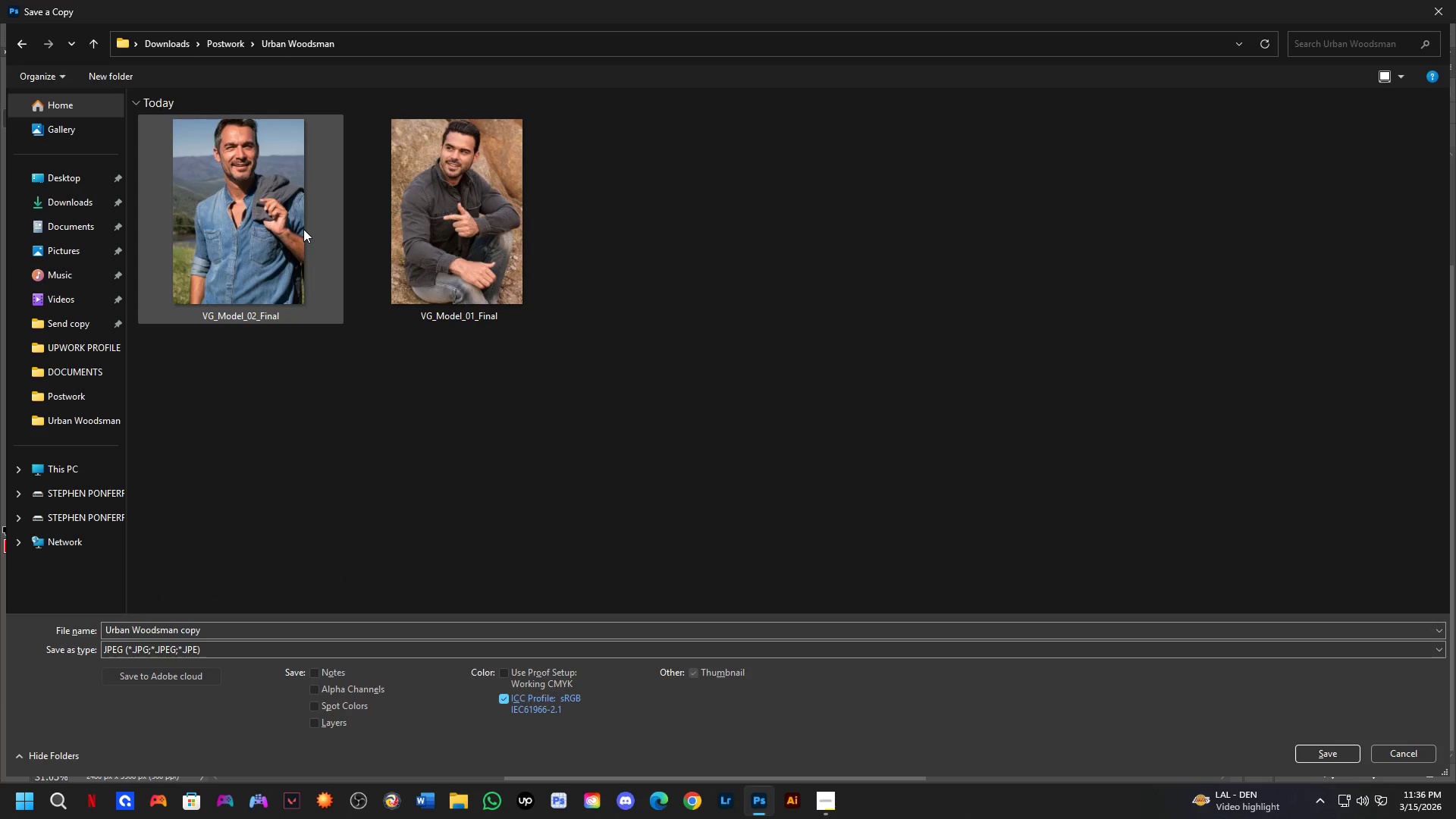 
key(Control+ControlLeft)
 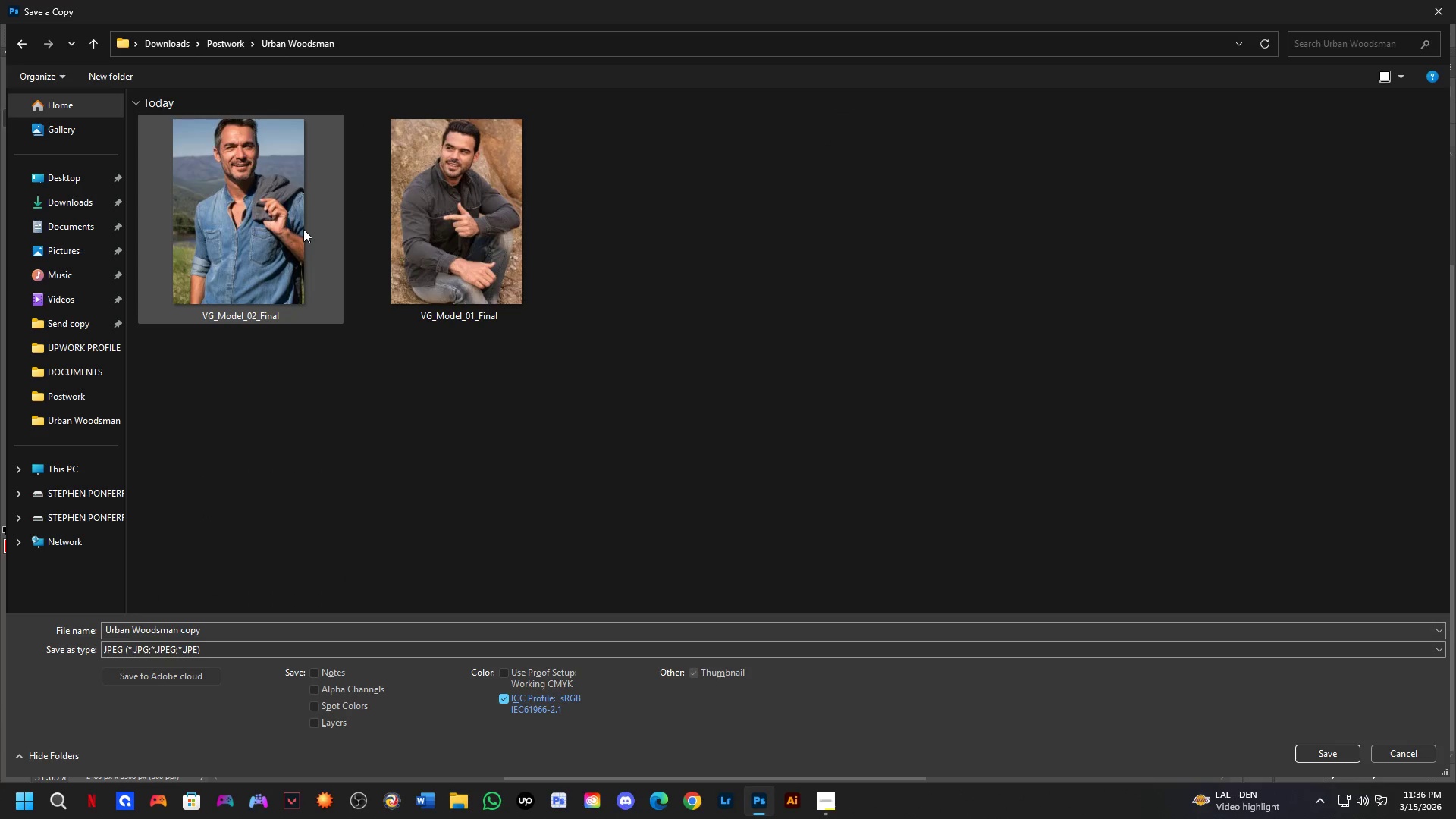 
key(Control+ControlLeft)
 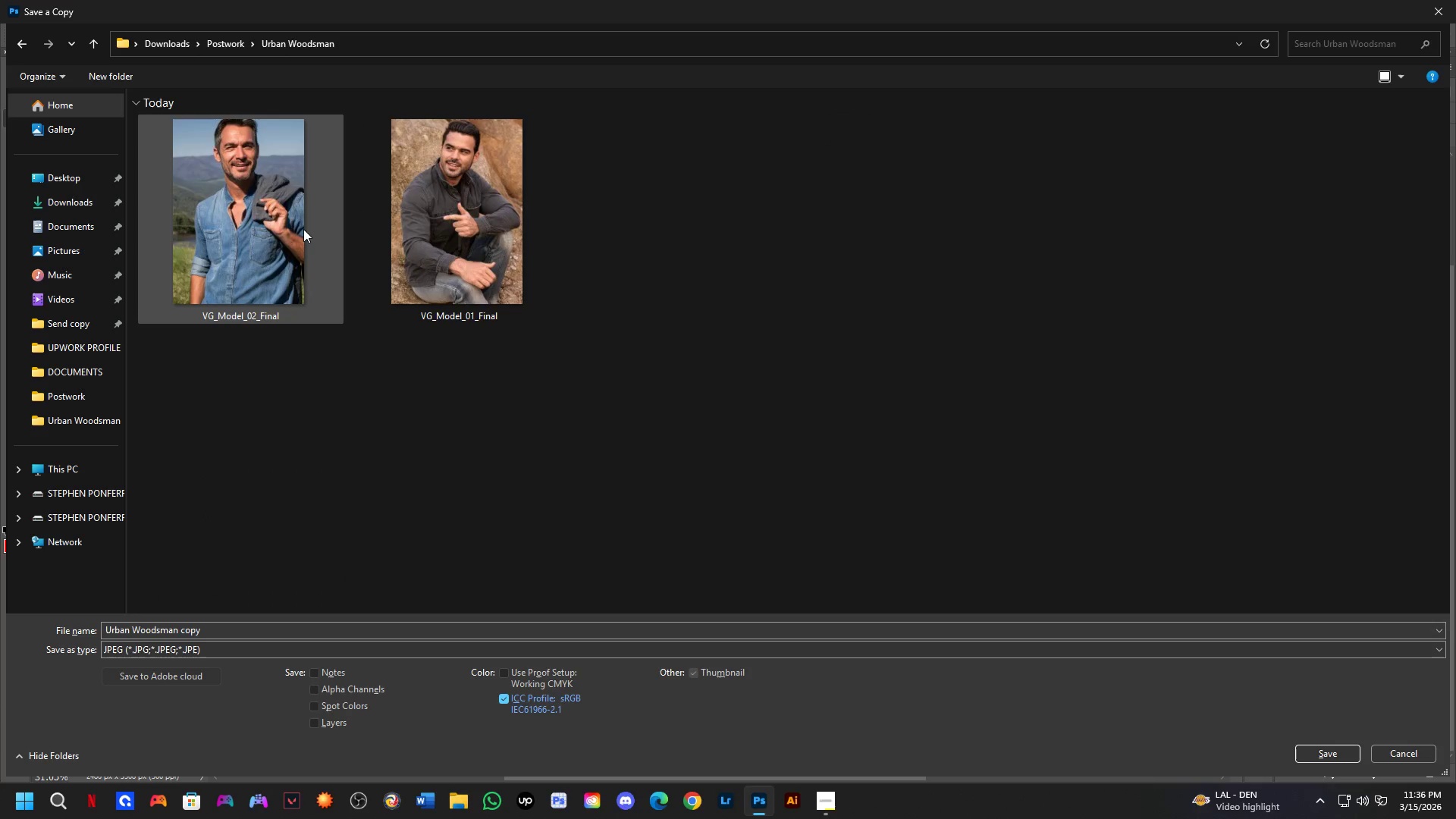 
key(Control+ControlLeft)
 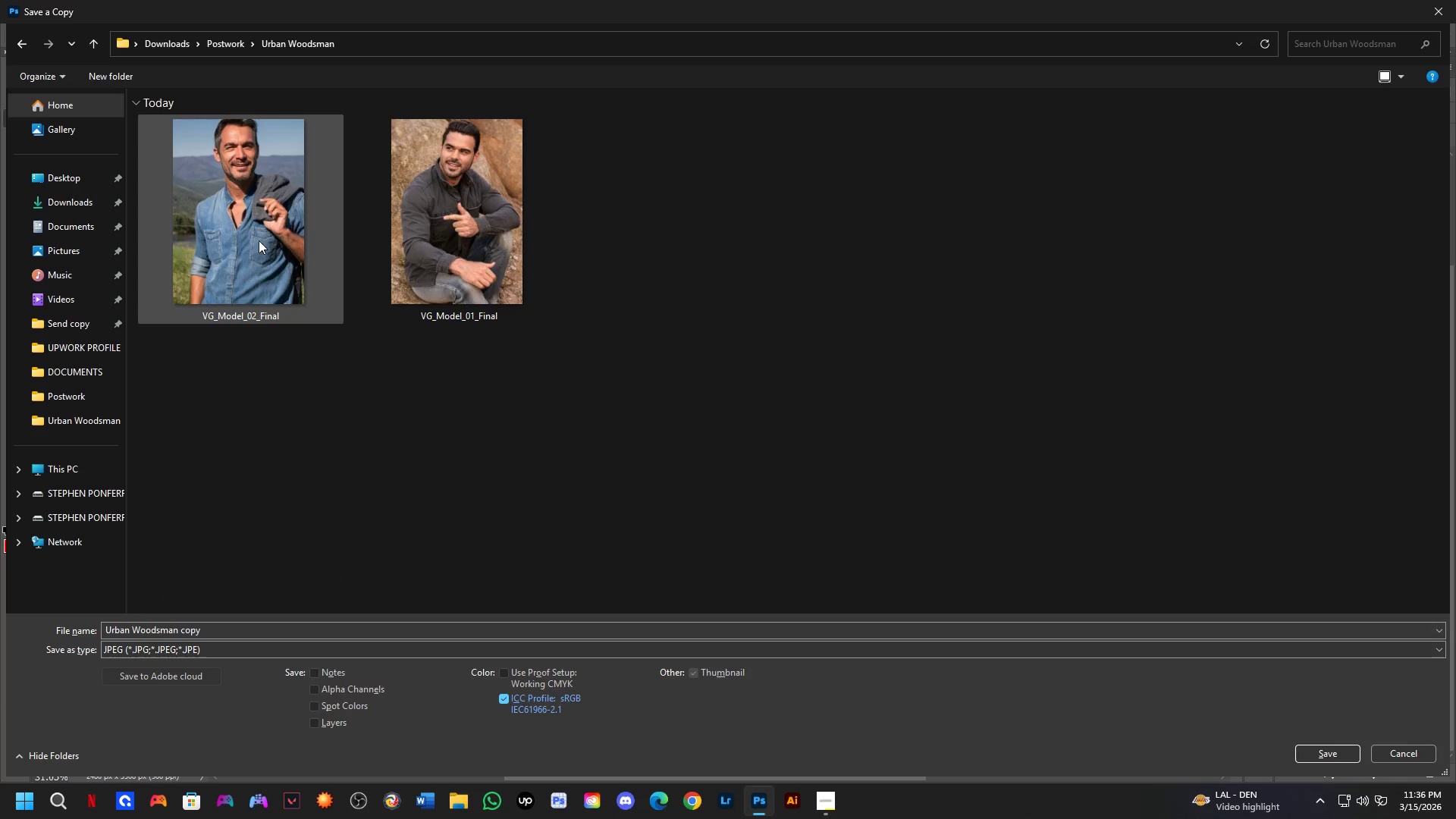 
scroll: coordinate [303, 229], scroll_direction: up, amount: 57.0
 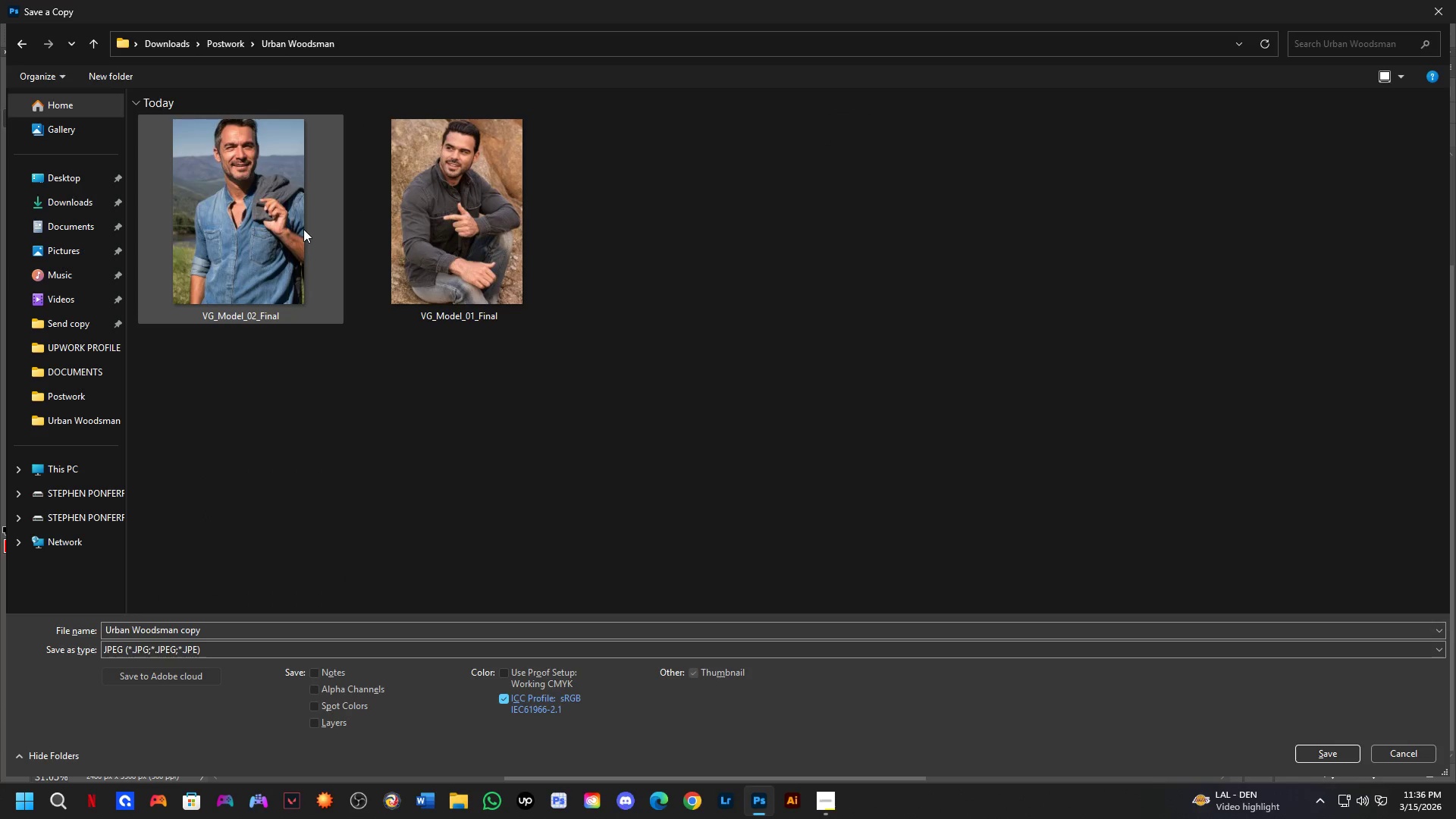 
left_click([254, 242])
 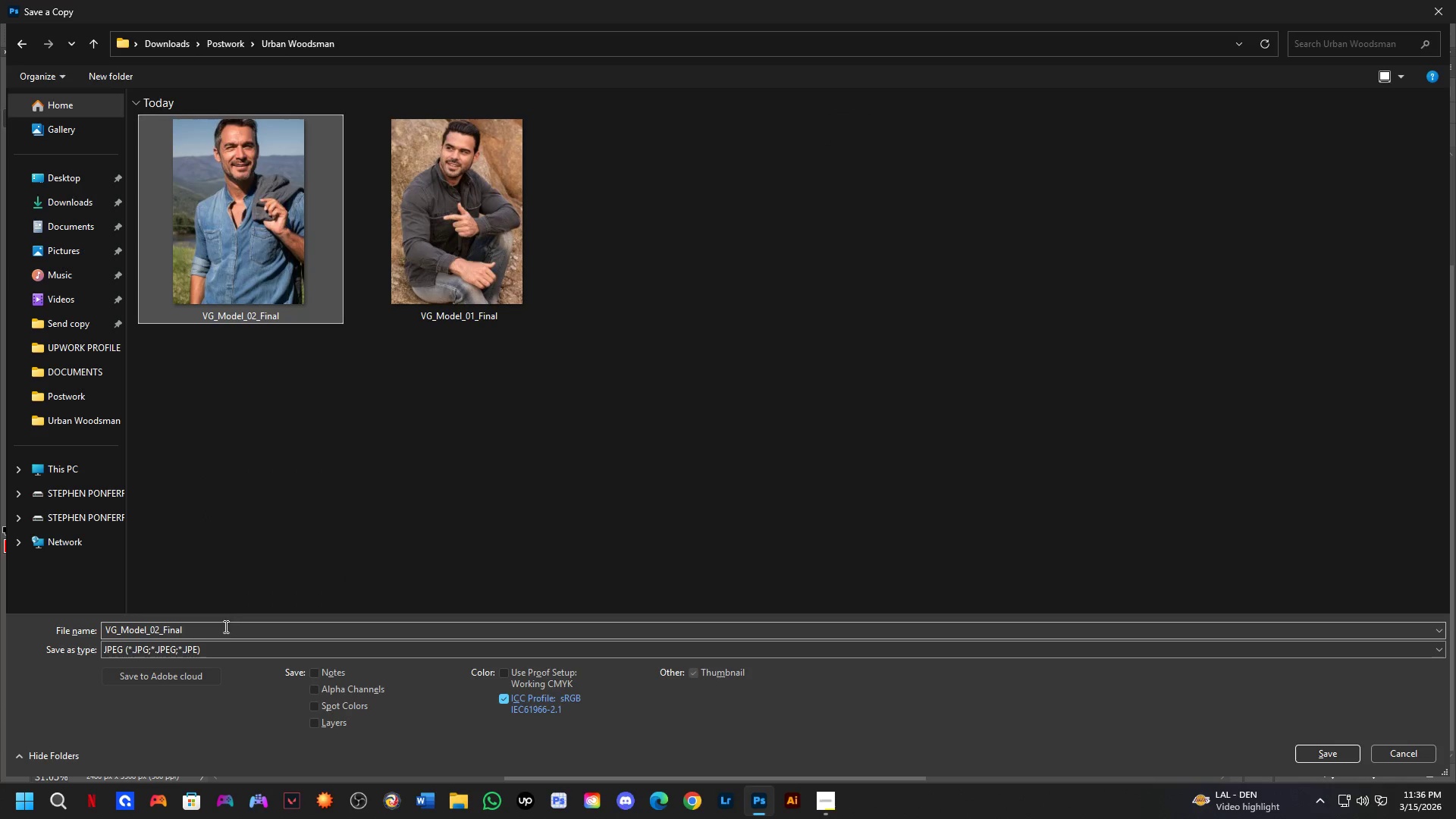 
left_click([224, 635])
 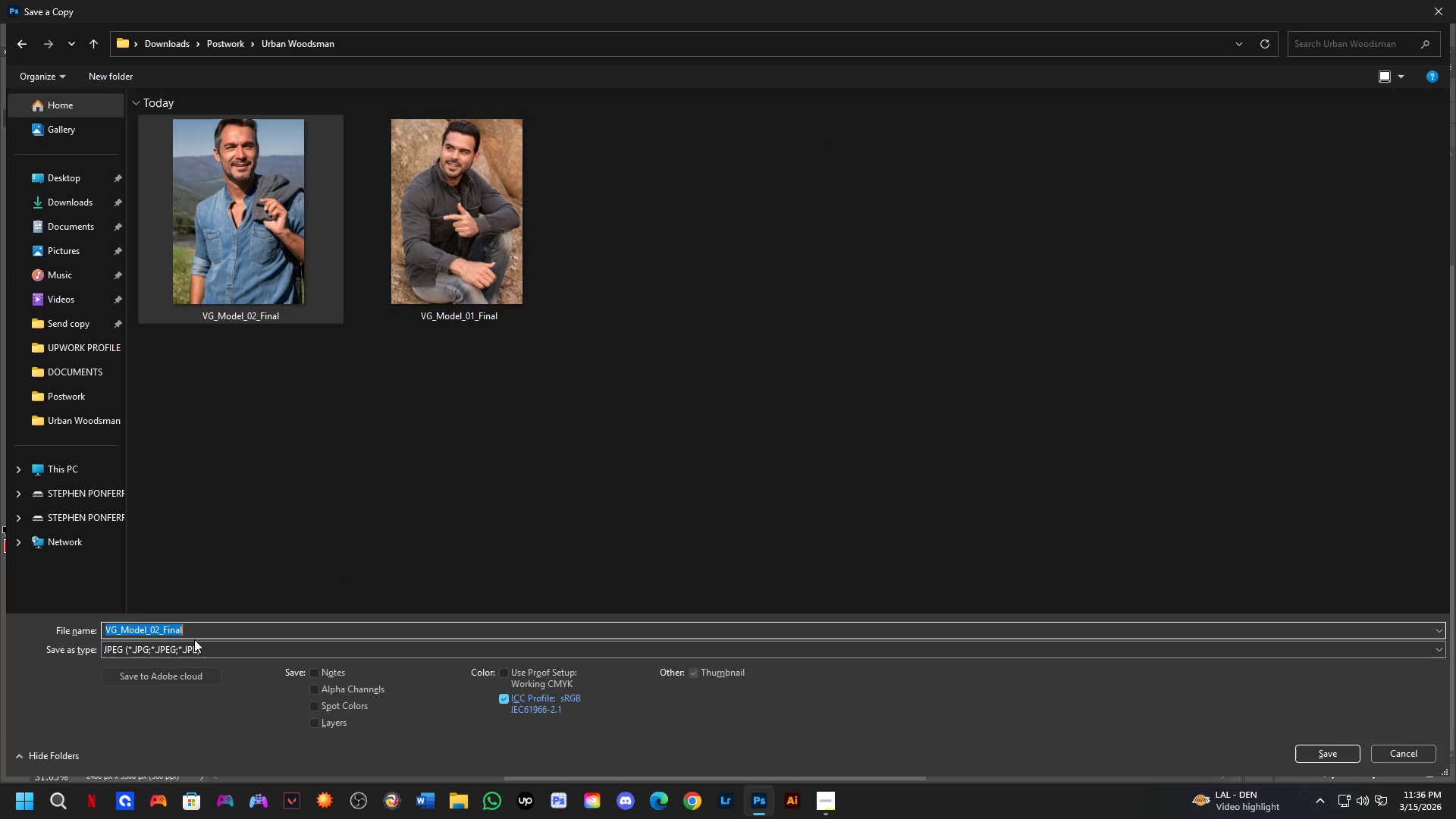 
key(ArrowRight)
 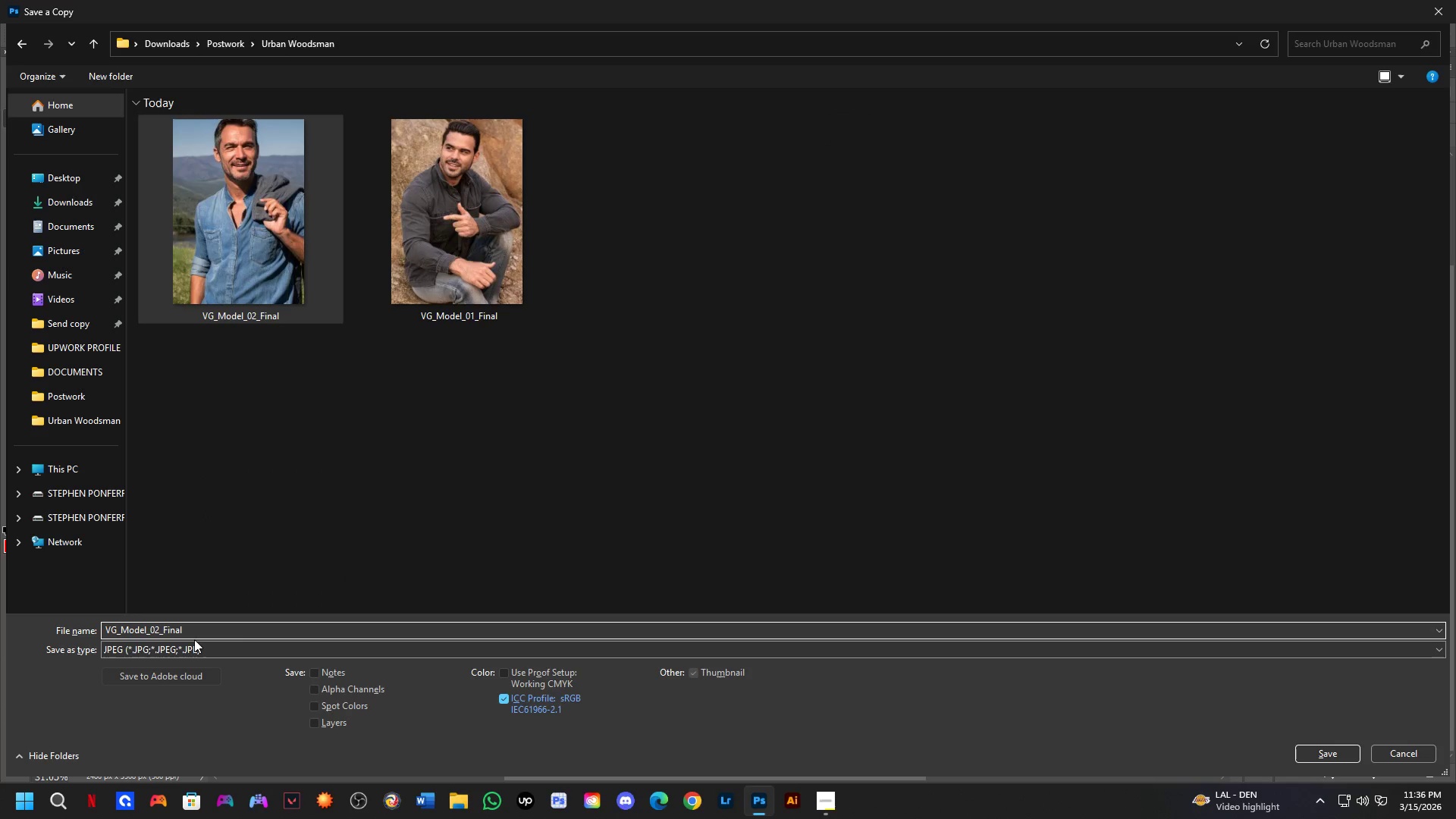 
key(ArrowRight)
 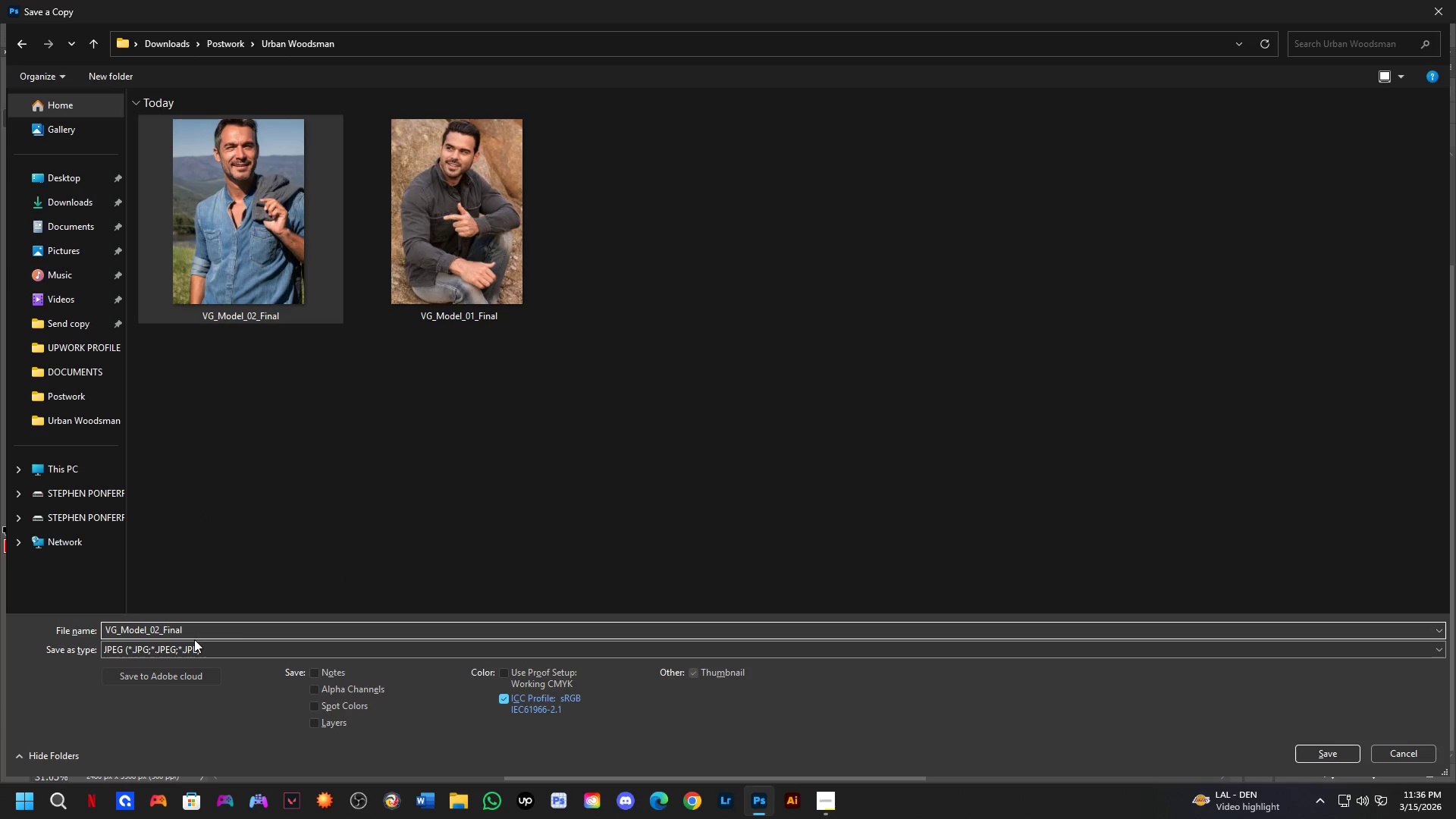 
key(ArrowLeft)
 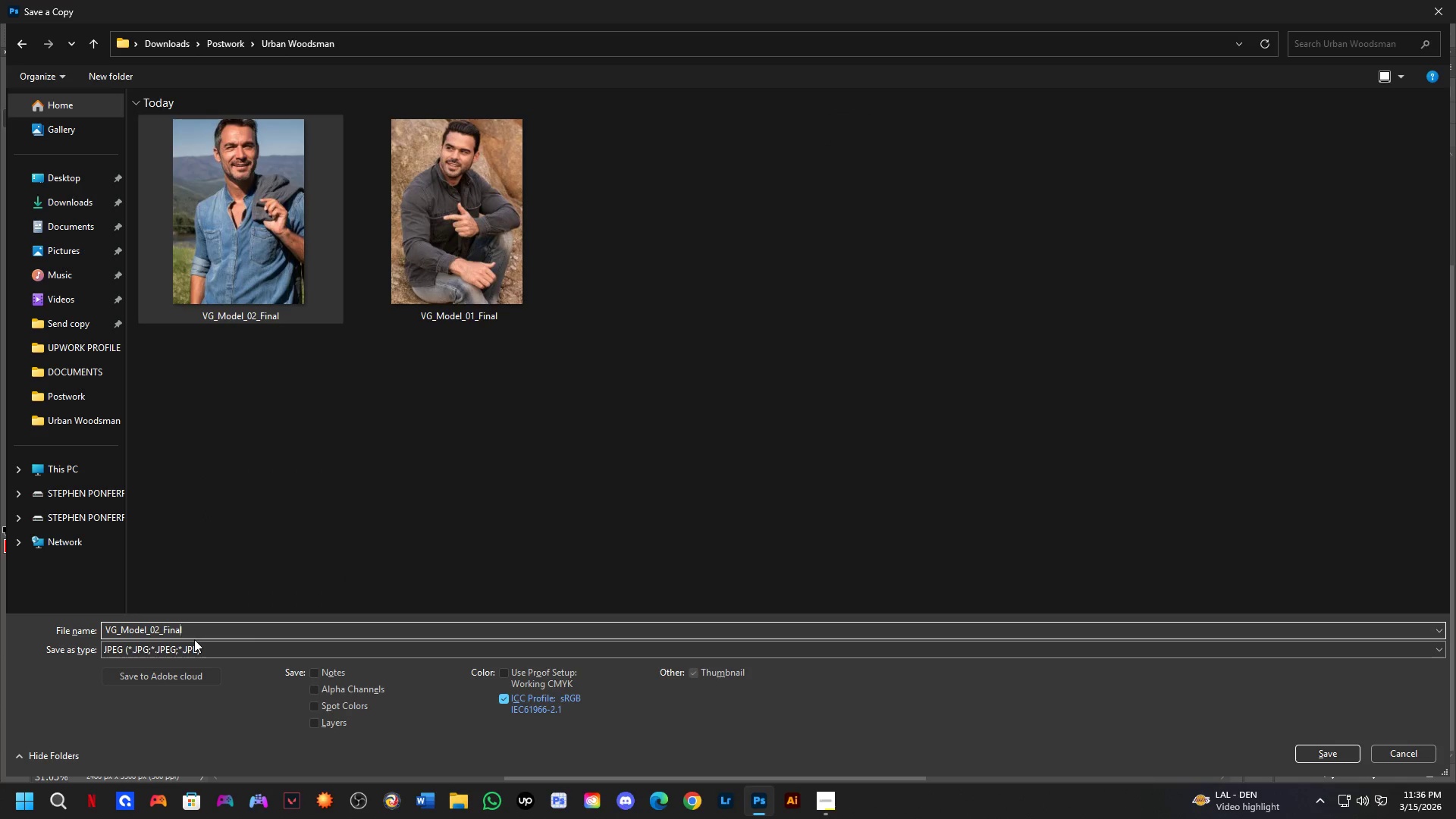 
key(ArrowLeft)
 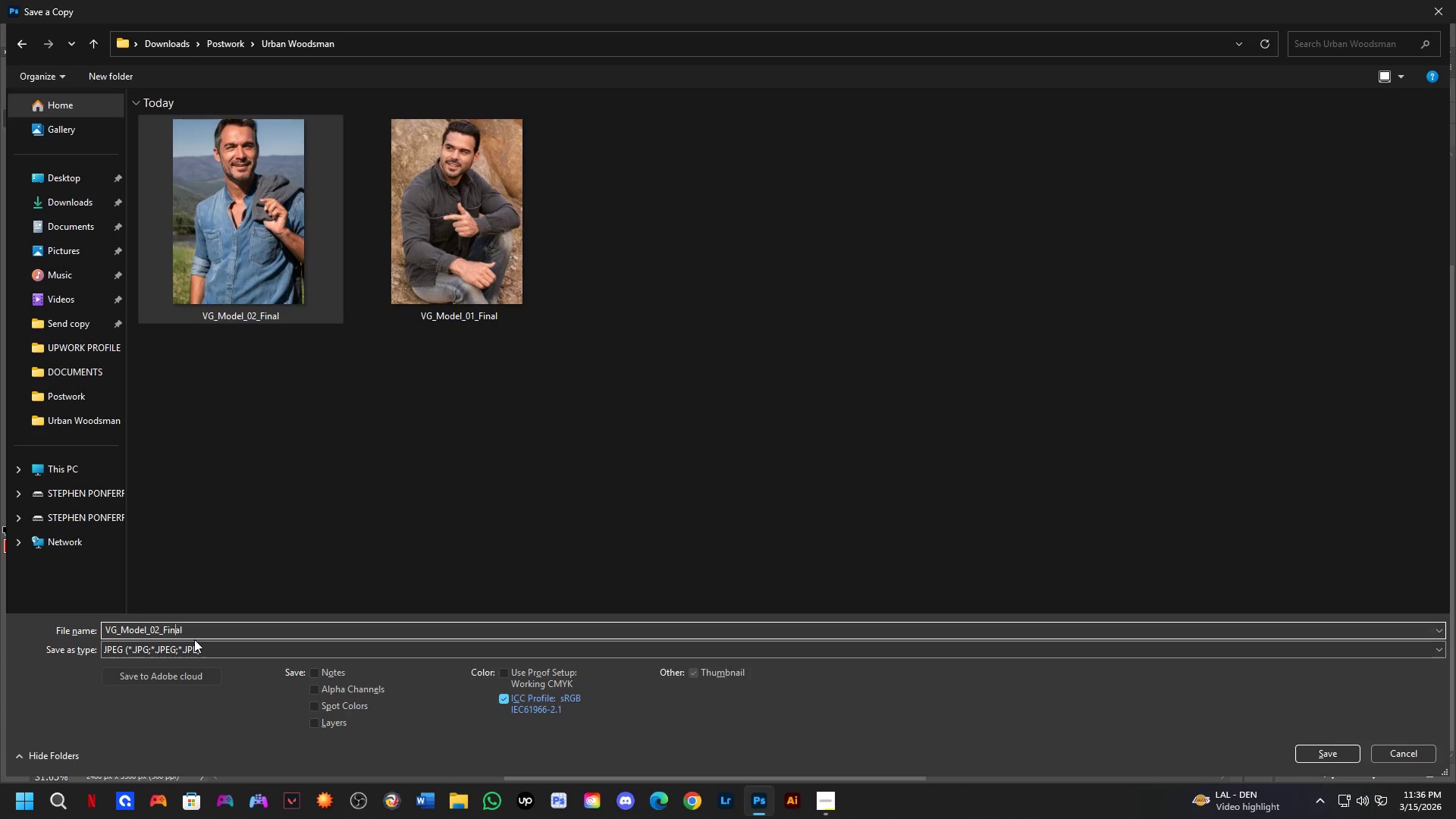 
key(ArrowLeft)
 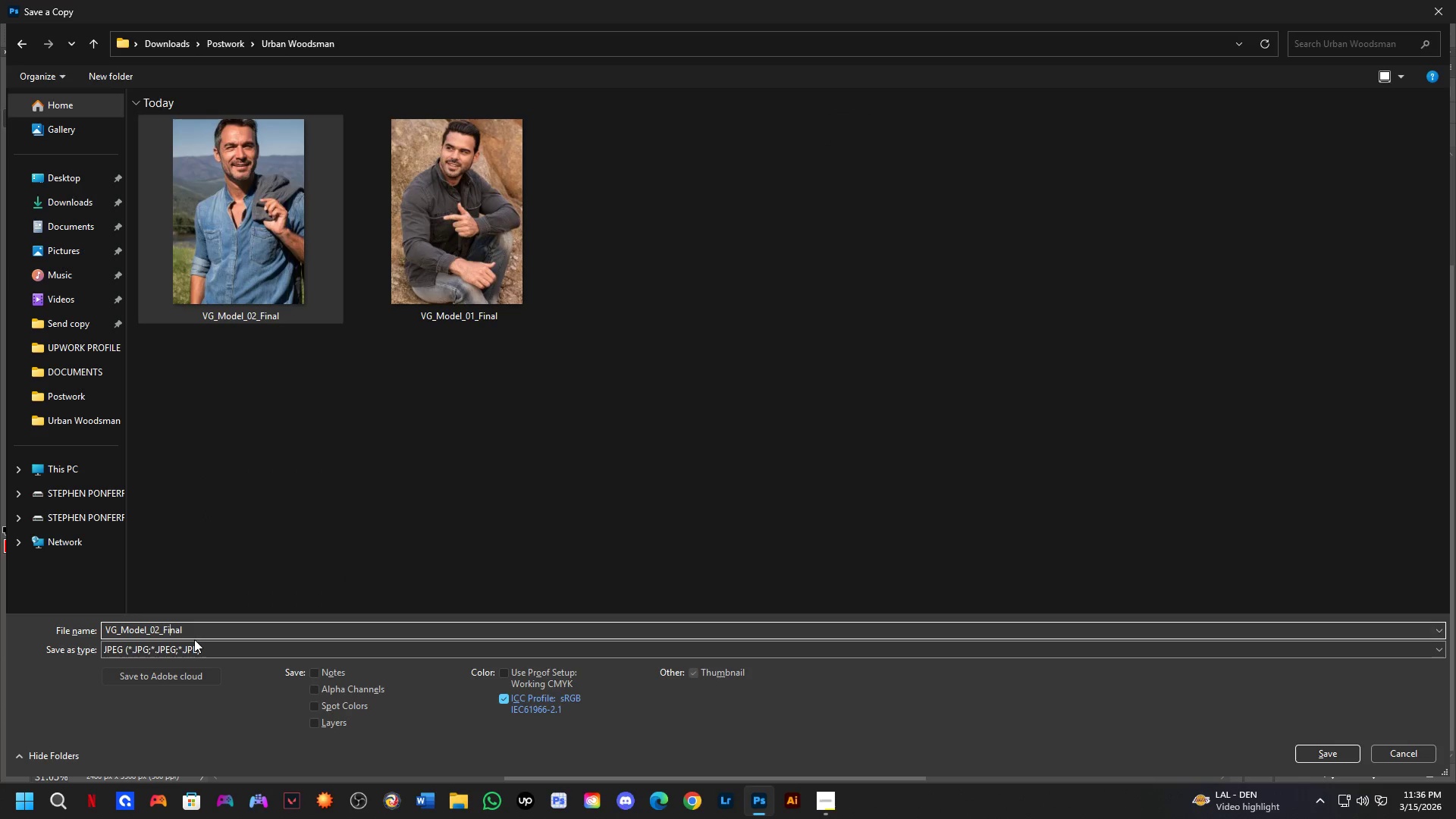 
key(ArrowLeft)
 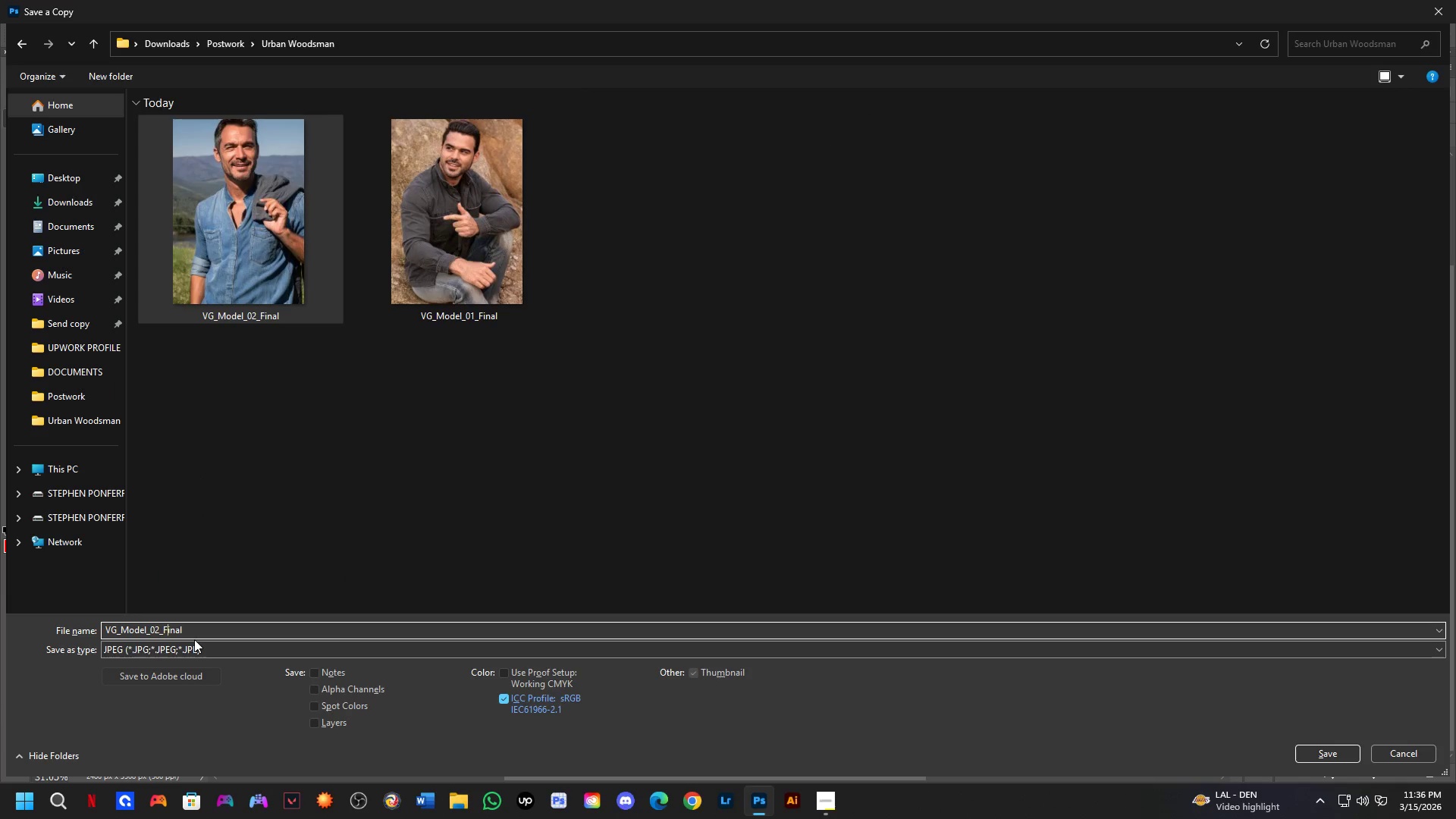 
key(ArrowLeft)
 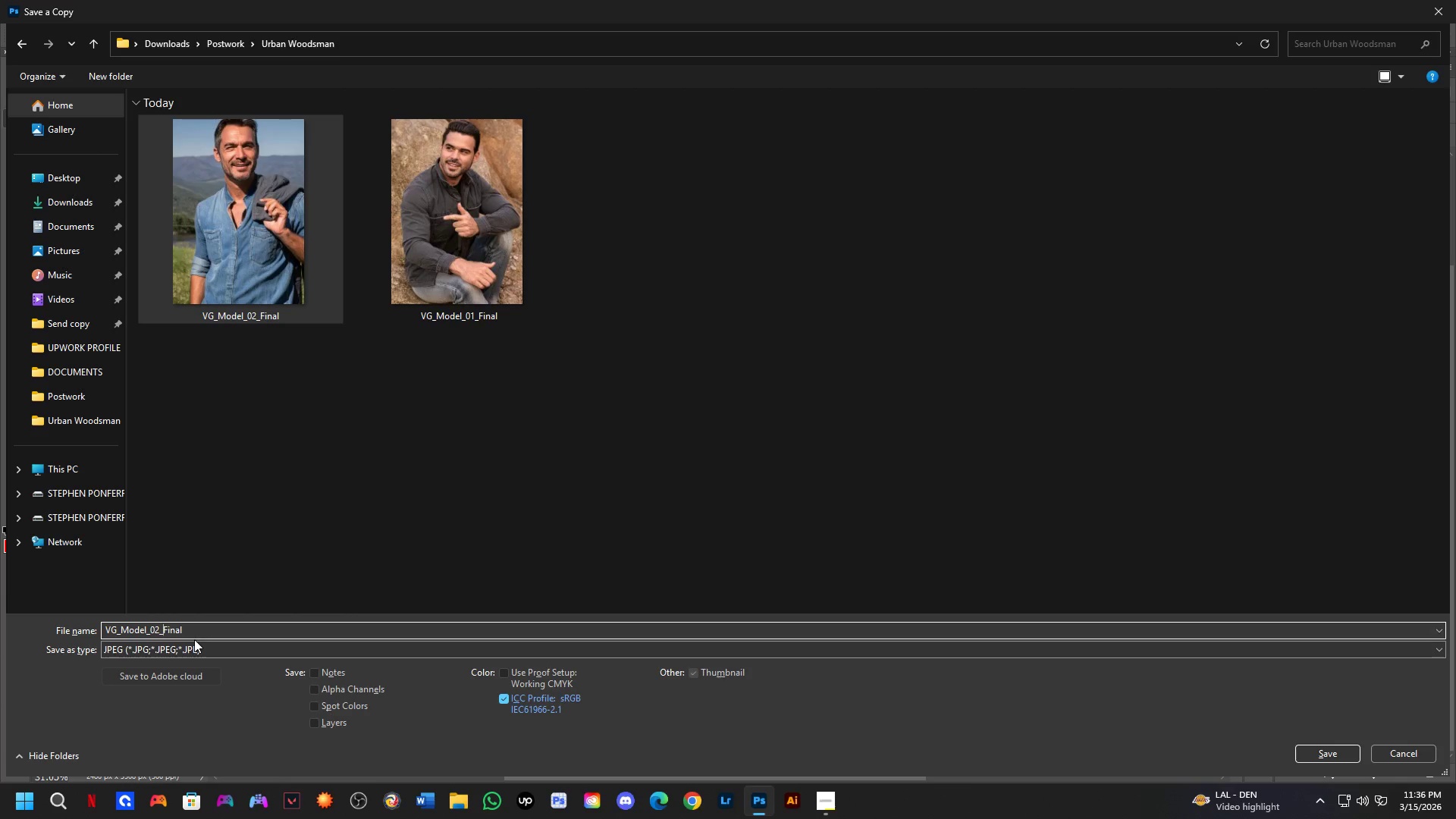 
key(ArrowLeft)
 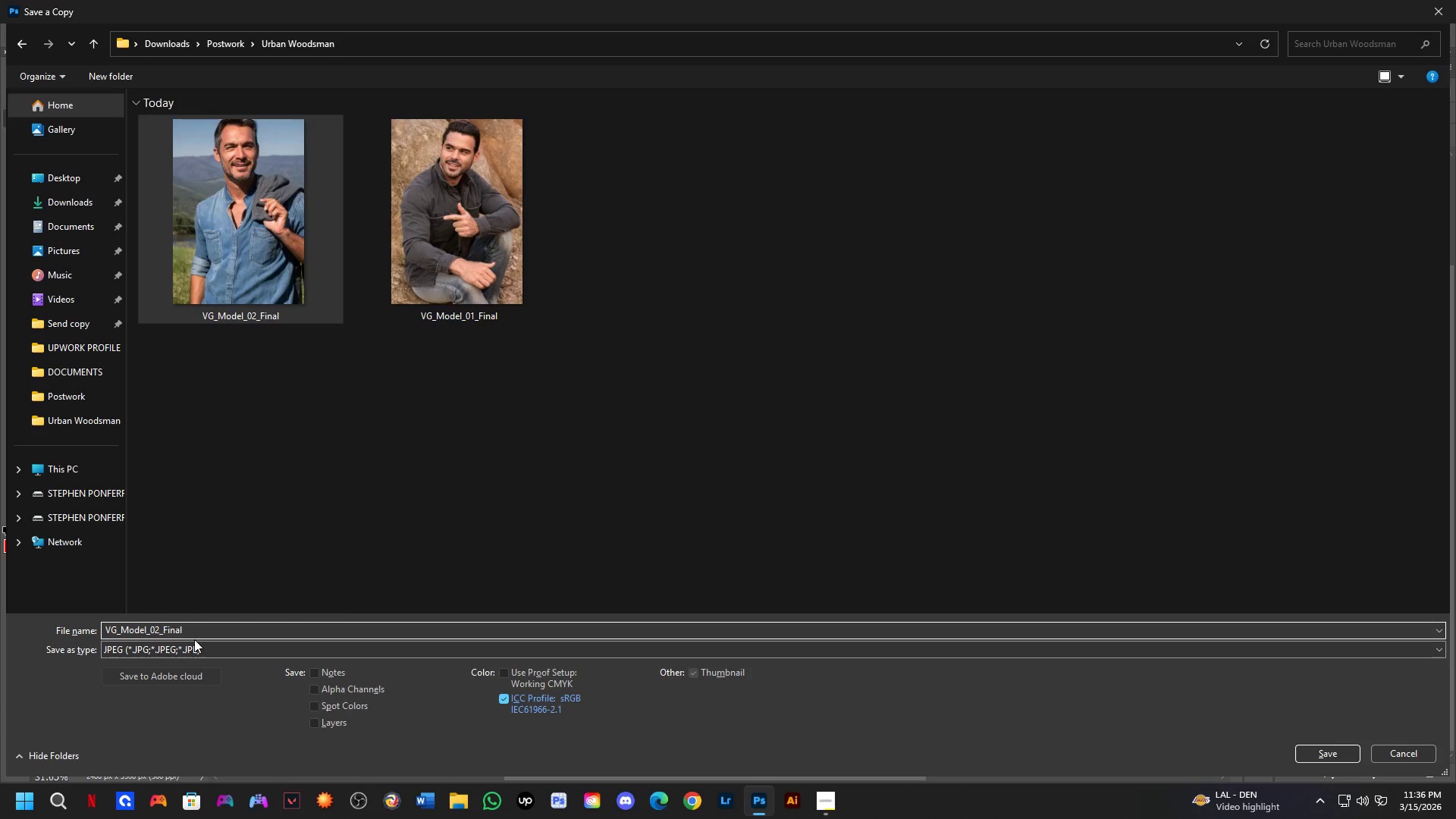 
key(Backspace)
 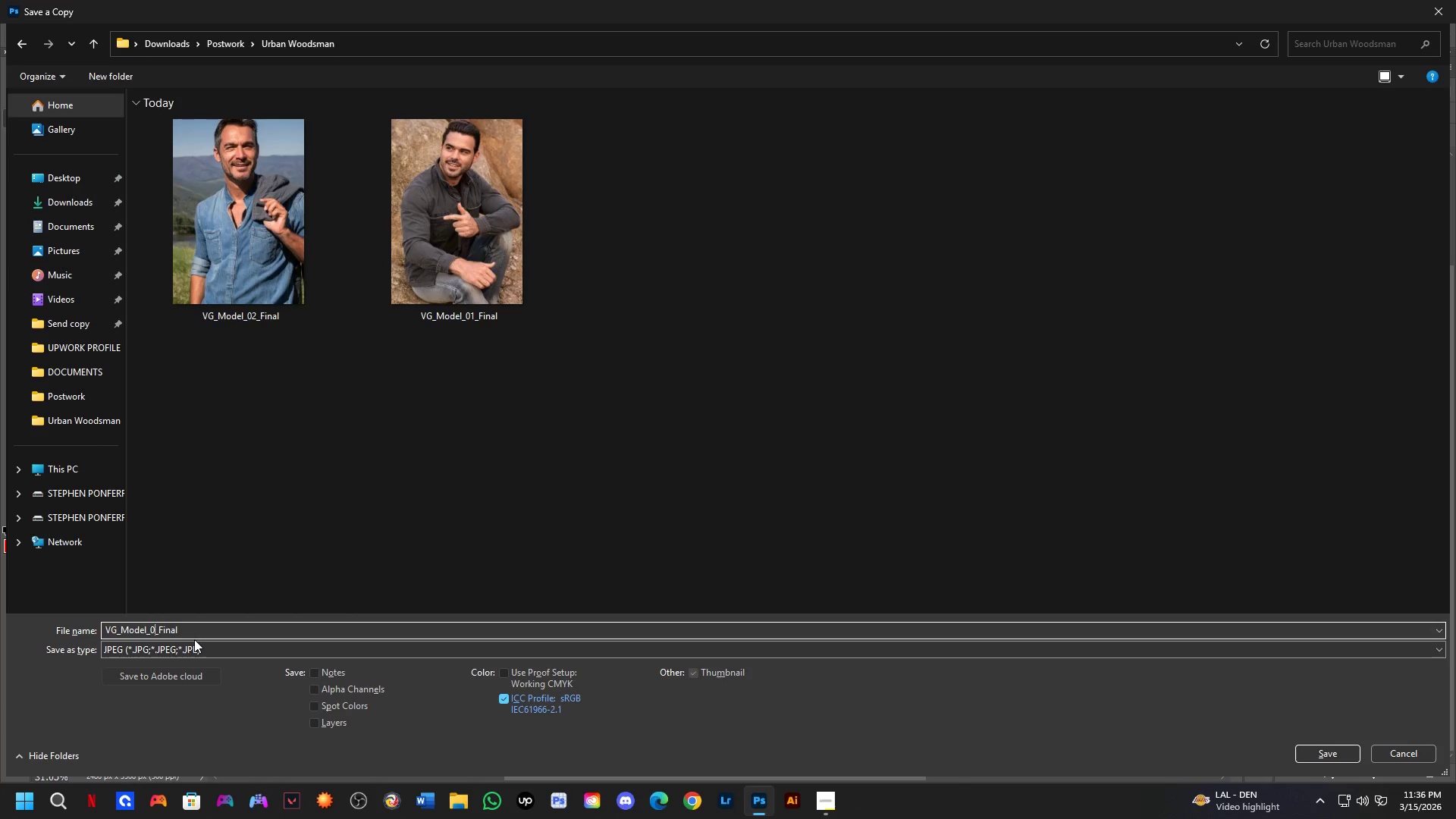 
key(Numpad3)
 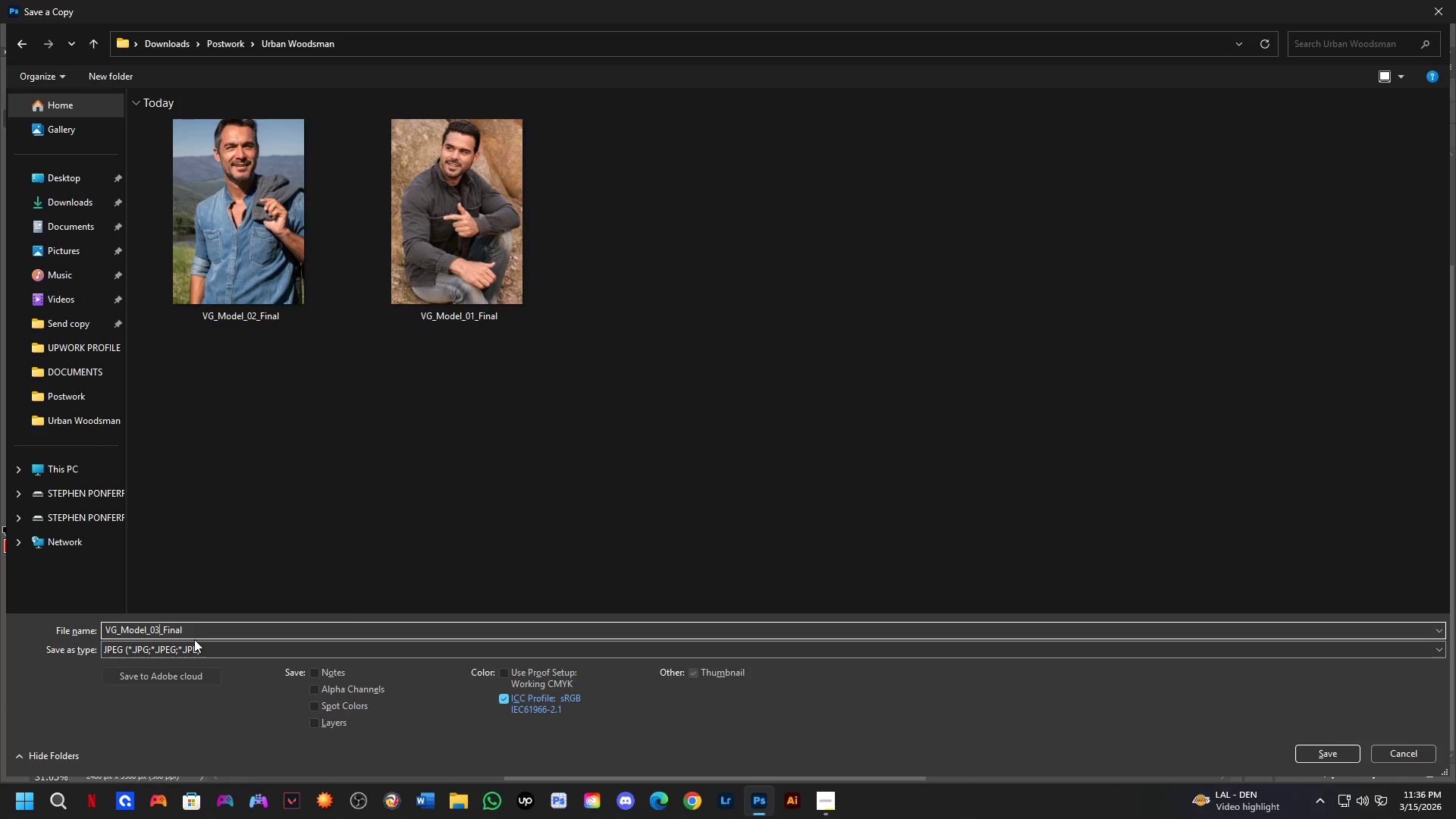 
key(NumpadEnter)
 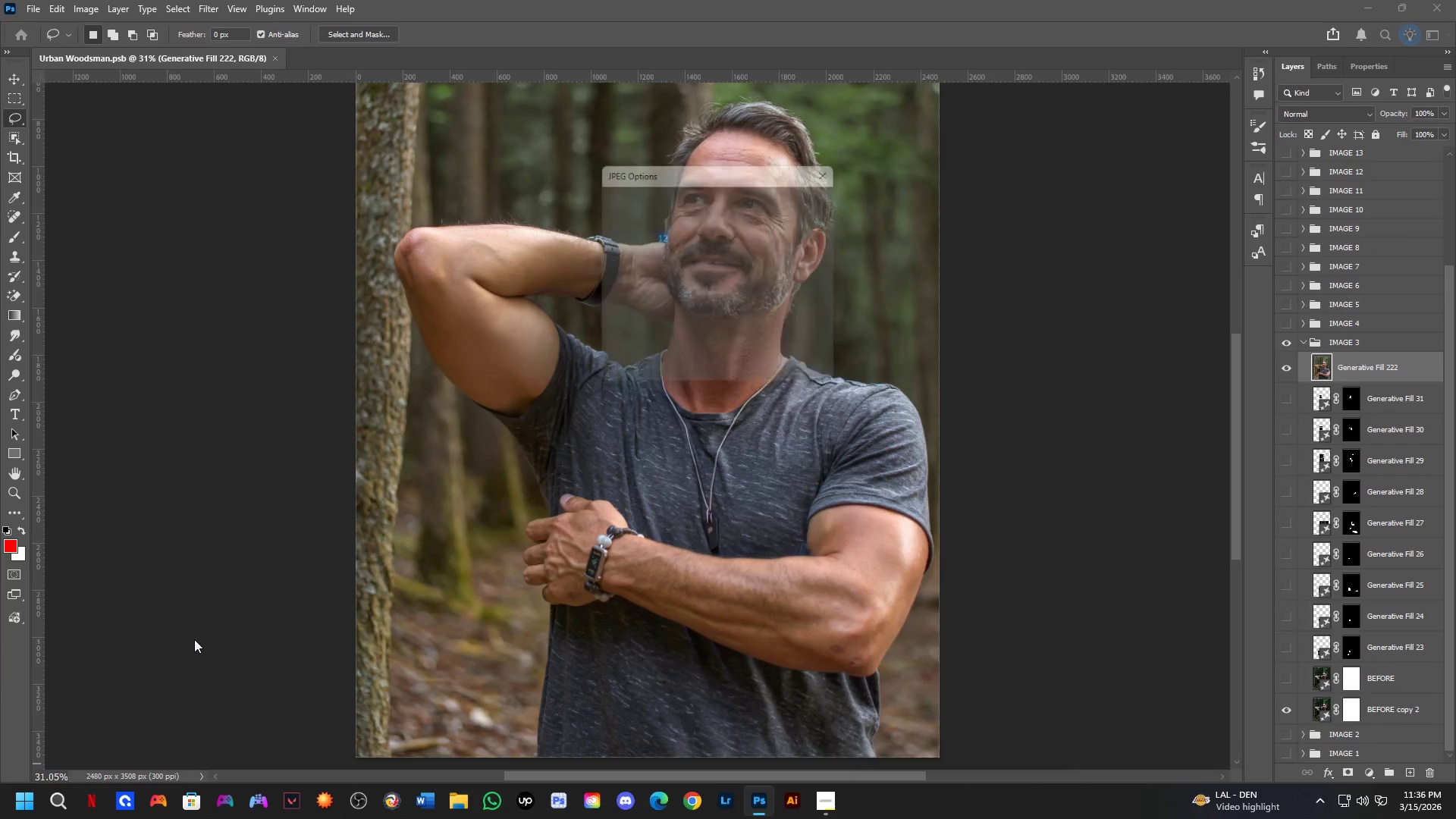 
key(NumpadEnter)
 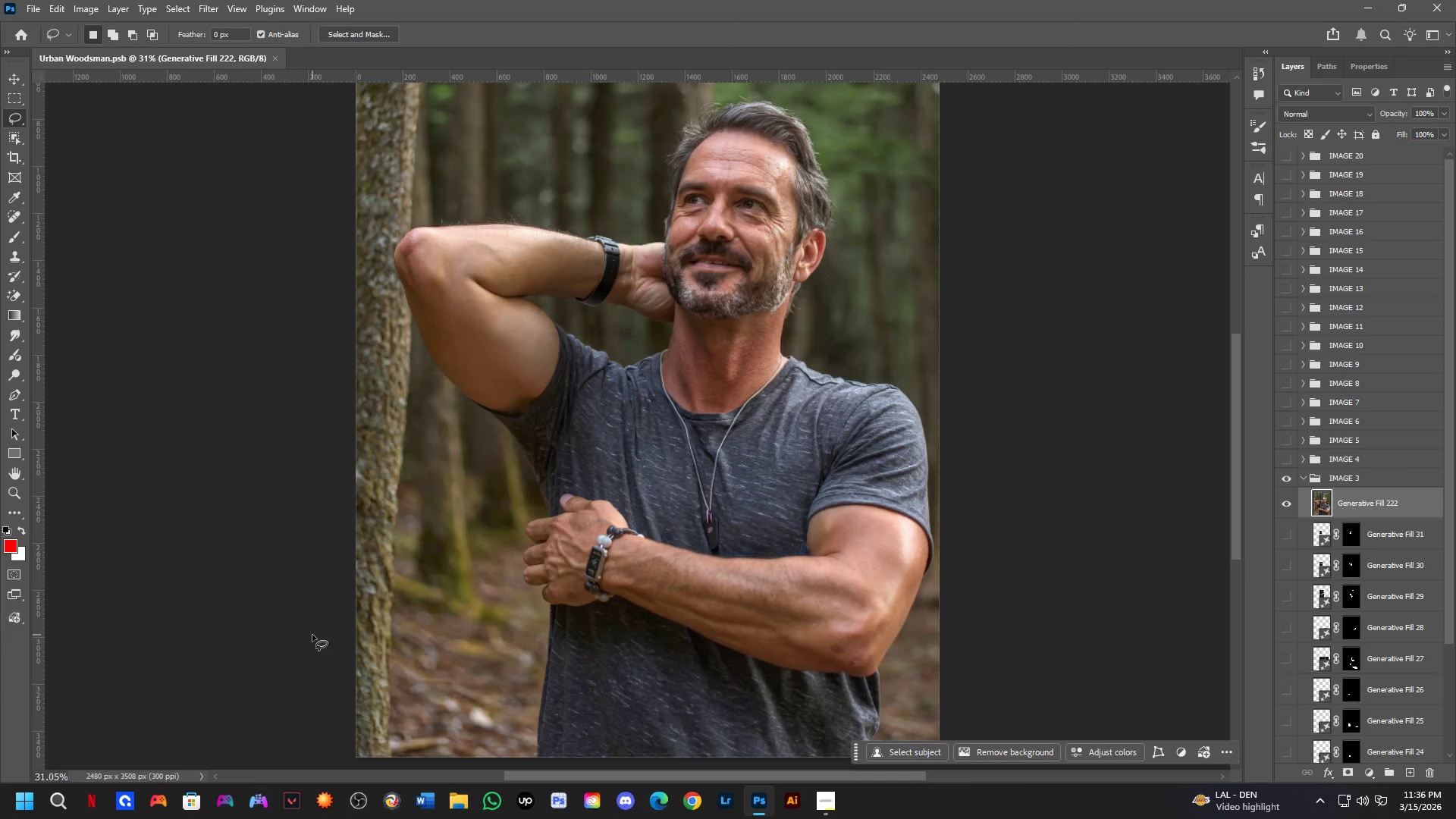 
key(Shift+ShiftLeft)
 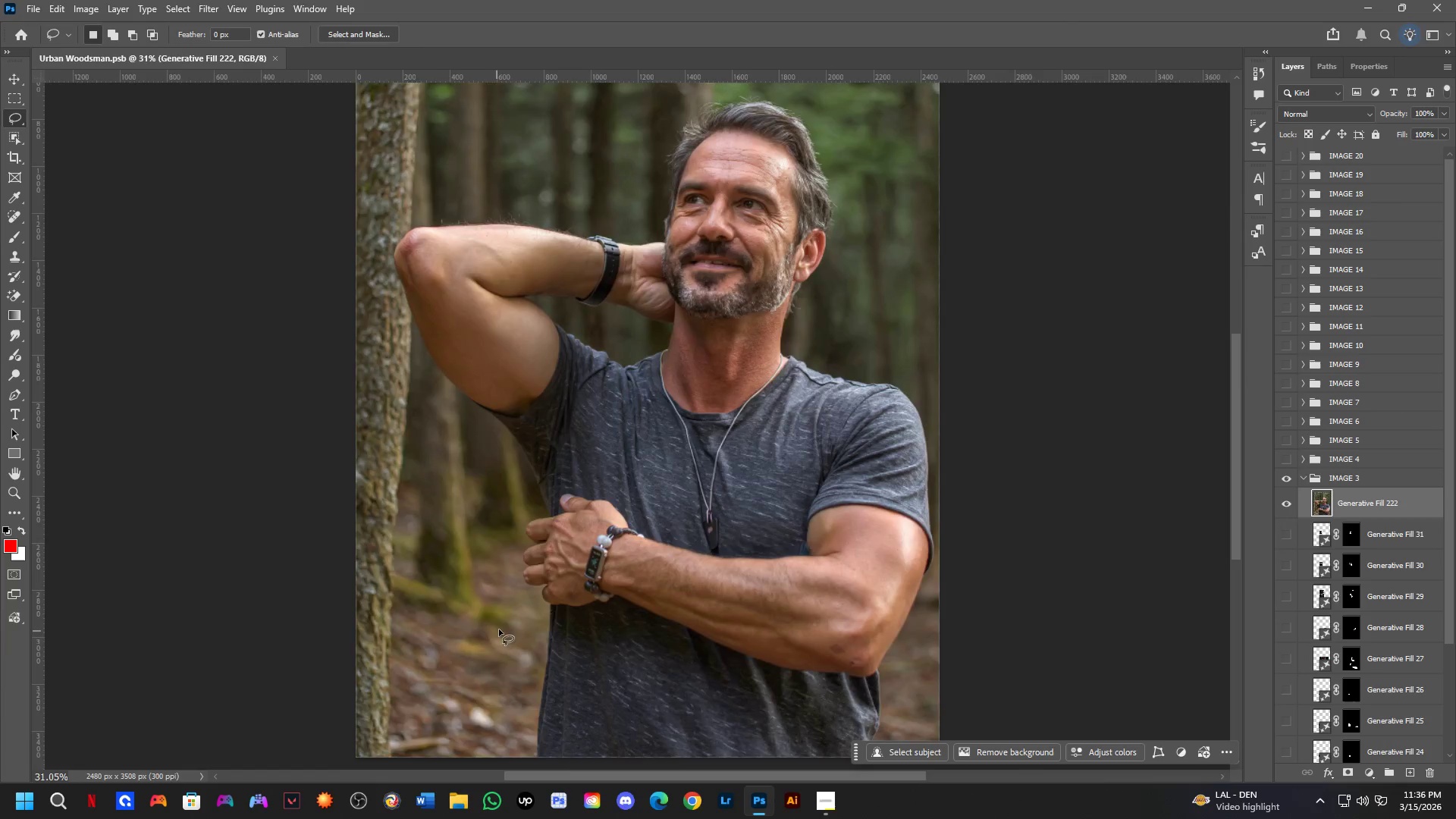 
scroll: coordinate [523, 588], scroll_direction: up, amount: 4.0
 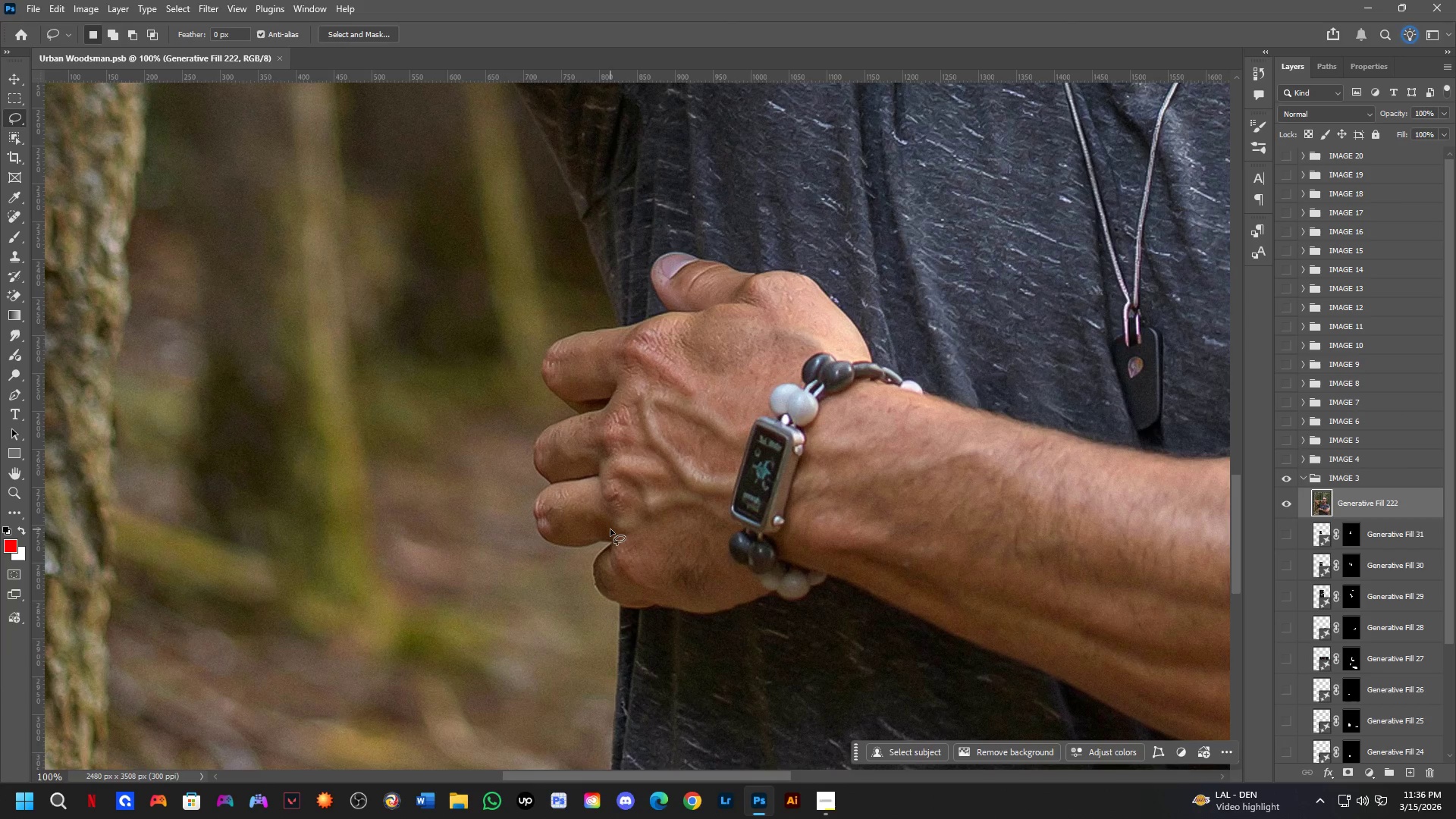 
key(Shift+ShiftLeft)
 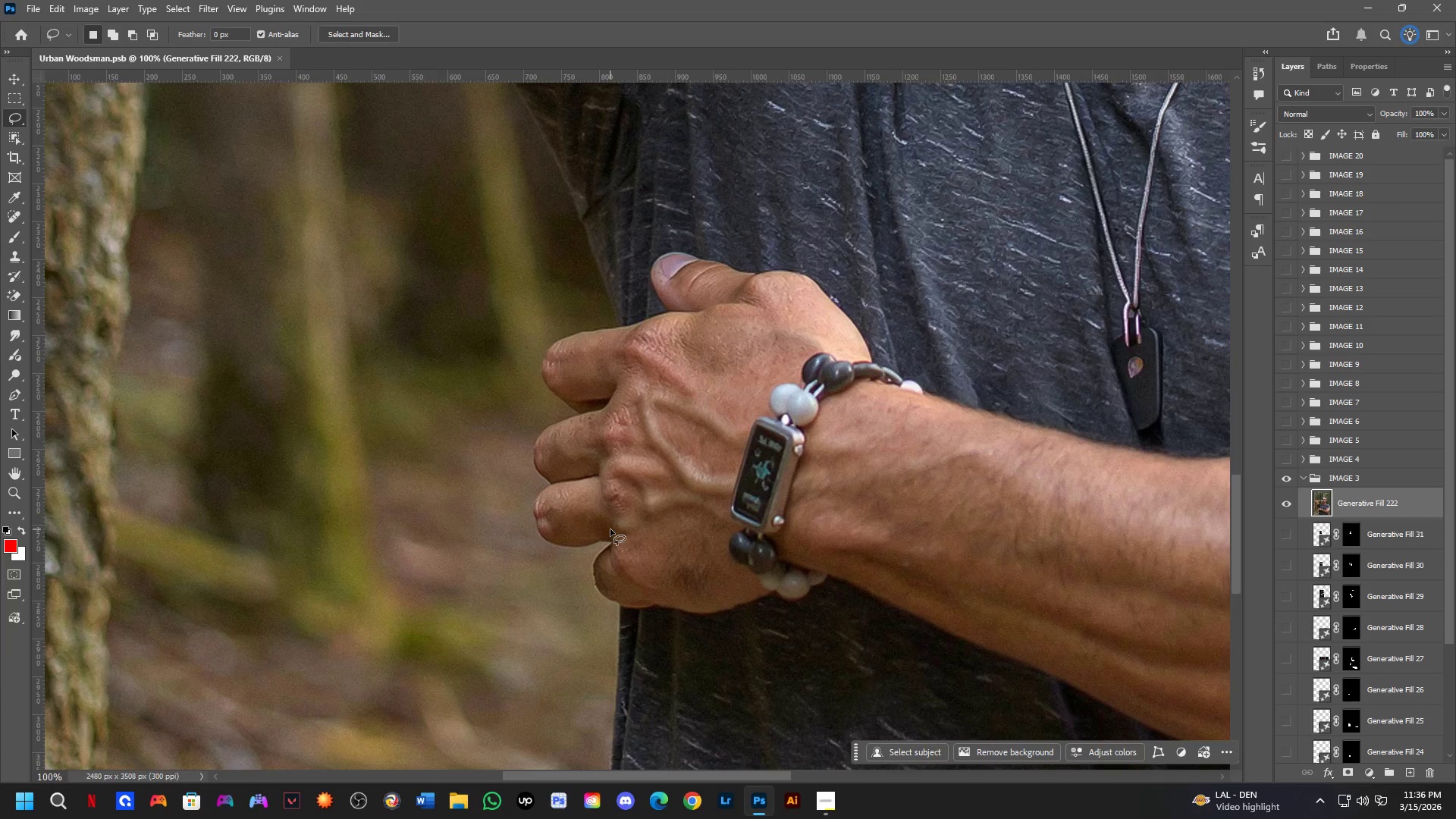 
hold_key(key=Space, duration=0.64)
 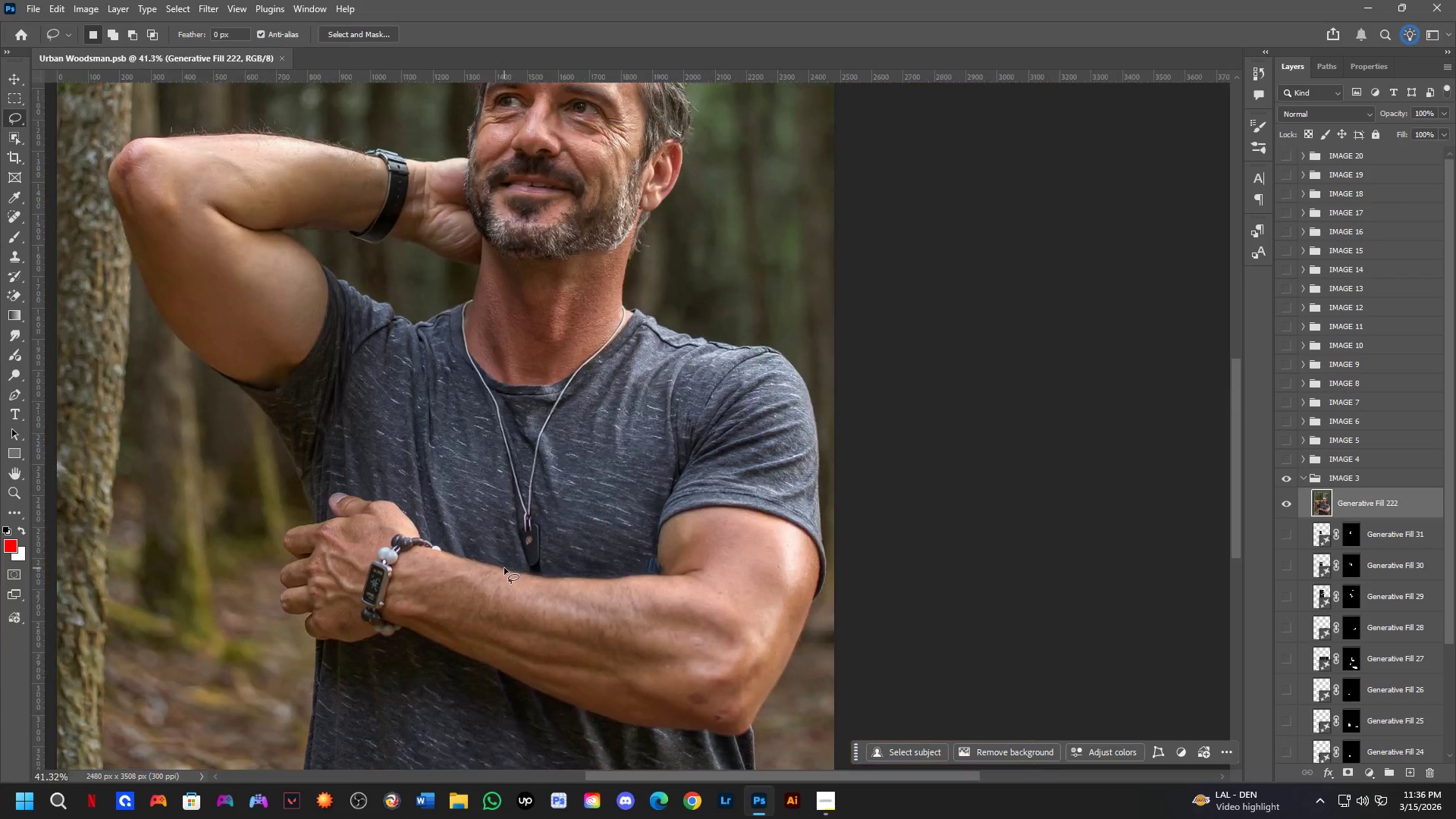 
left_click_drag(start_coordinate=[917, 553], to_coordinate=[500, 655])
 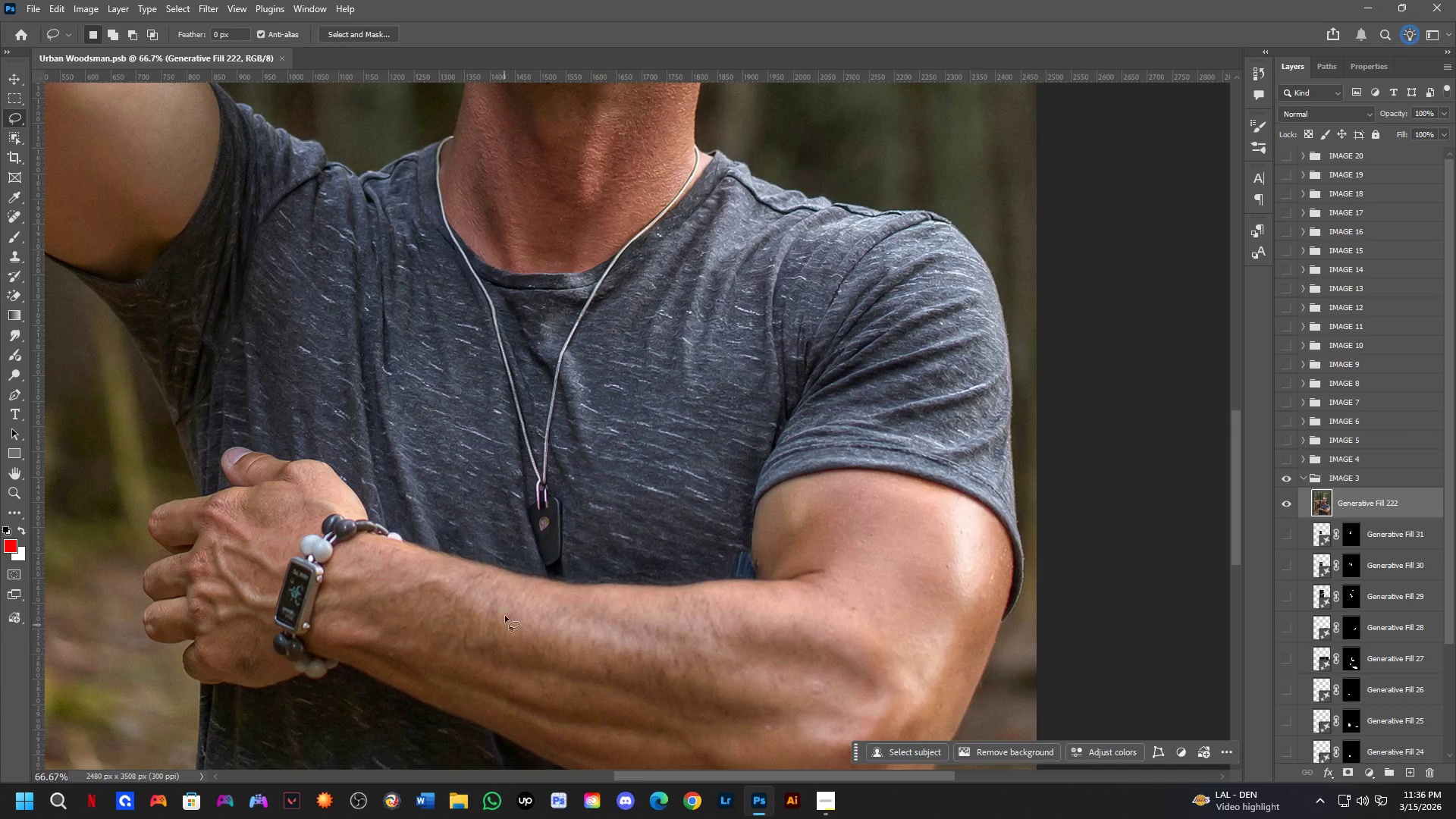 
scroll: coordinate [610, 529], scroll_direction: down, amount: 1.0
 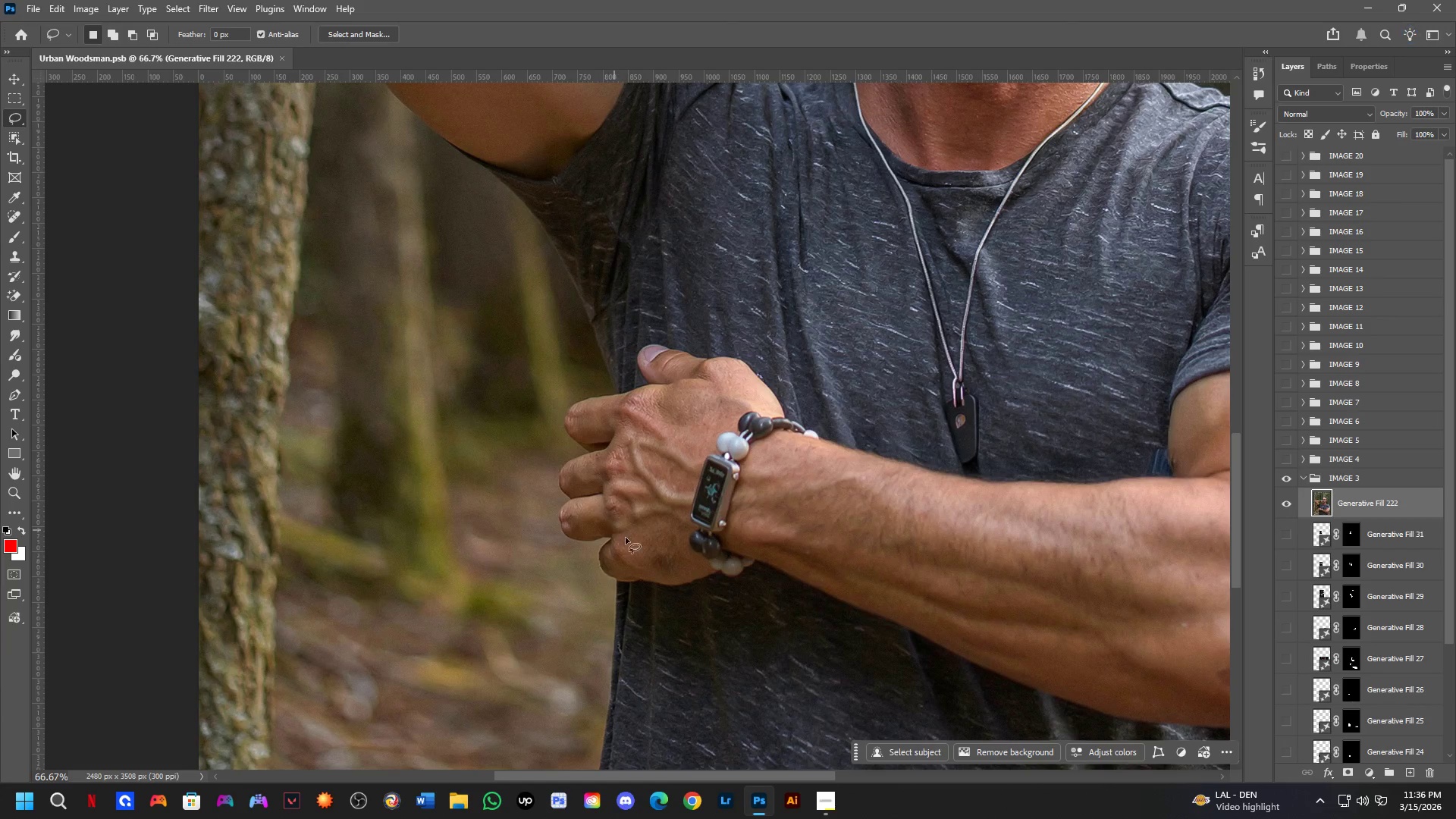 
key(Shift+ShiftLeft)
 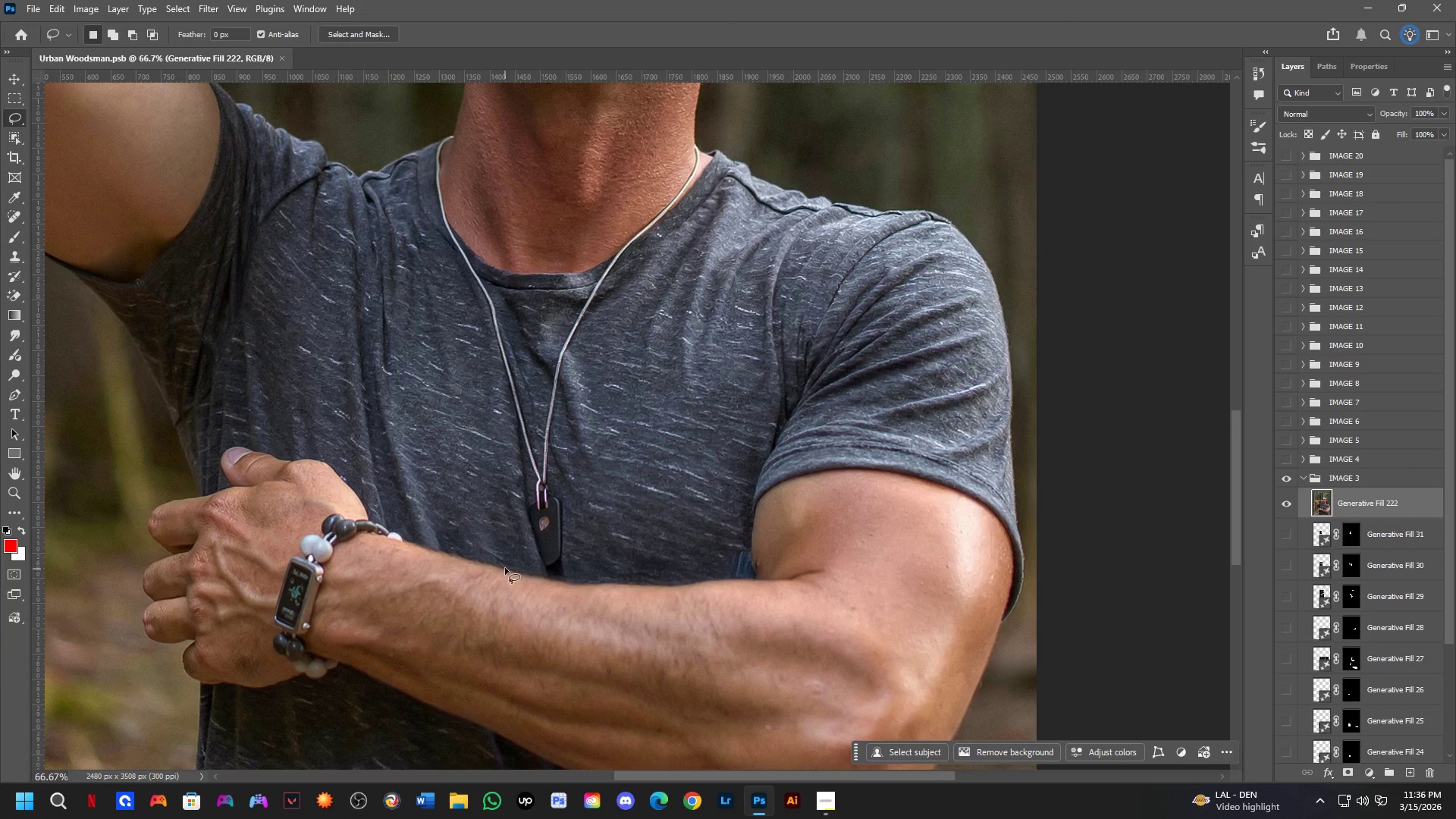 
scroll: coordinate [504, 568], scroll_direction: down, amount: 3.0
 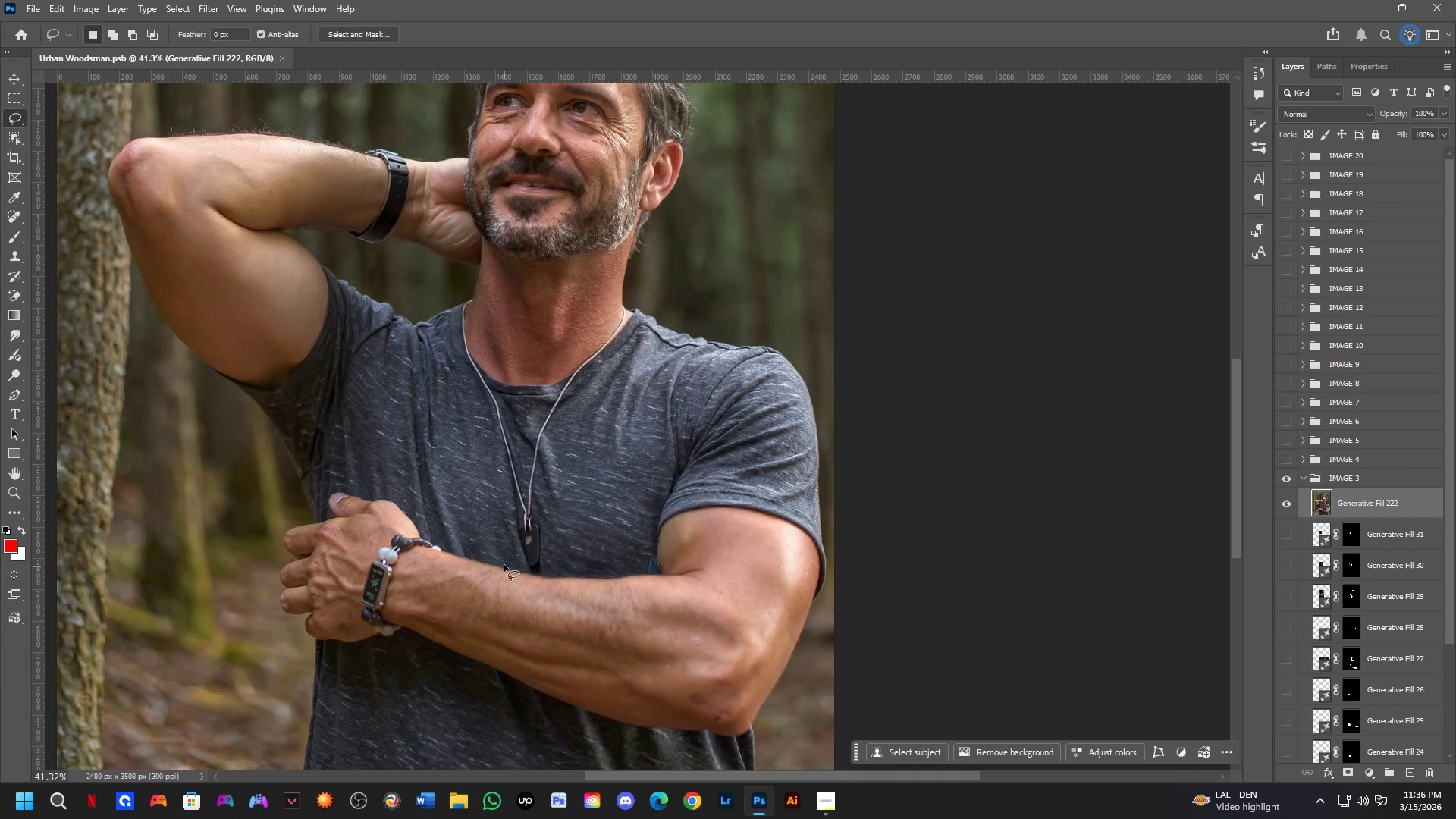 
key(Shift+ShiftLeft)
 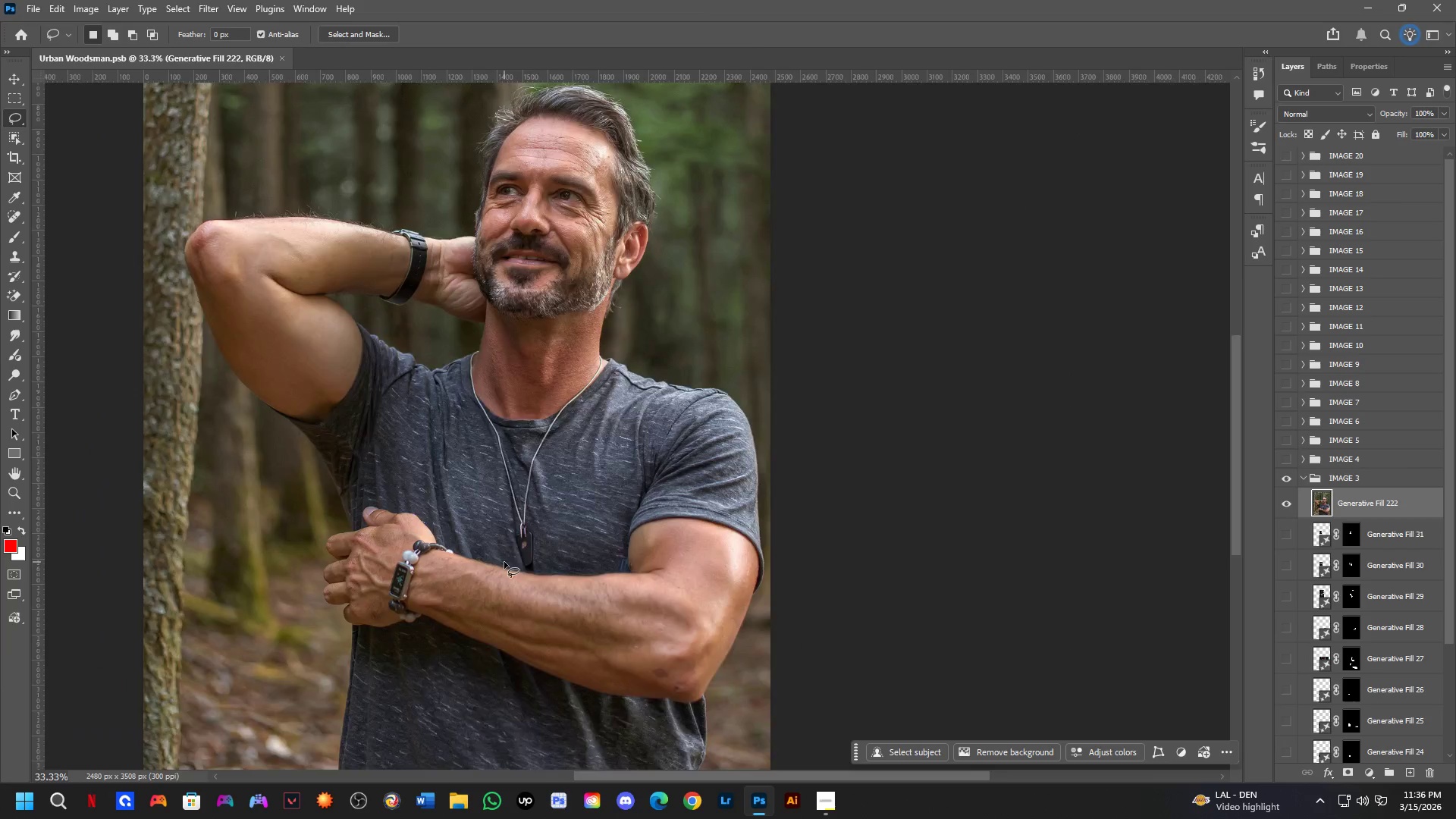 
hold_key(key=Space, duration=0.52)
 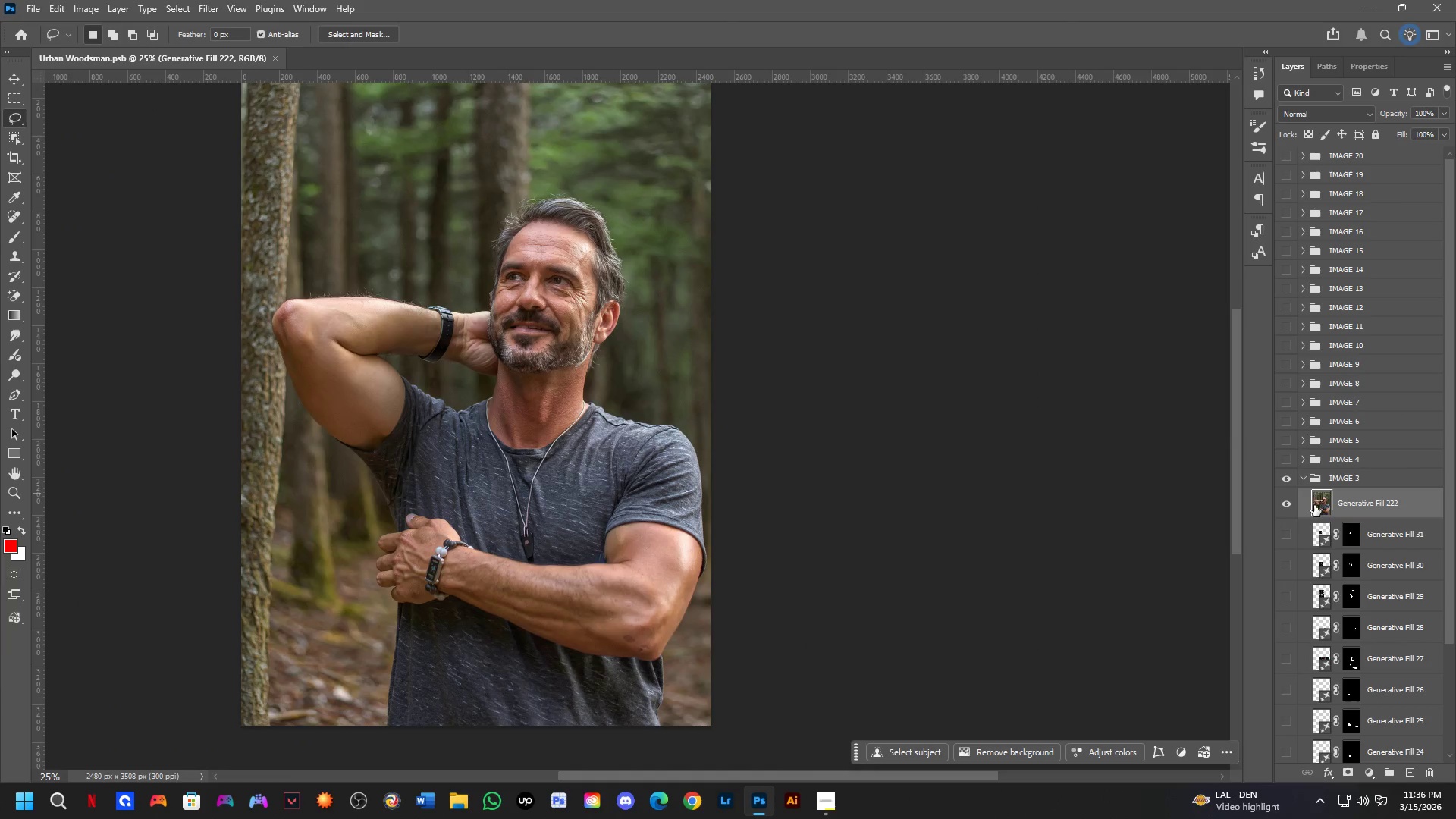 
left_click_drag(start_coordinate=[565, 540], to_coordinate=[573, 533])
 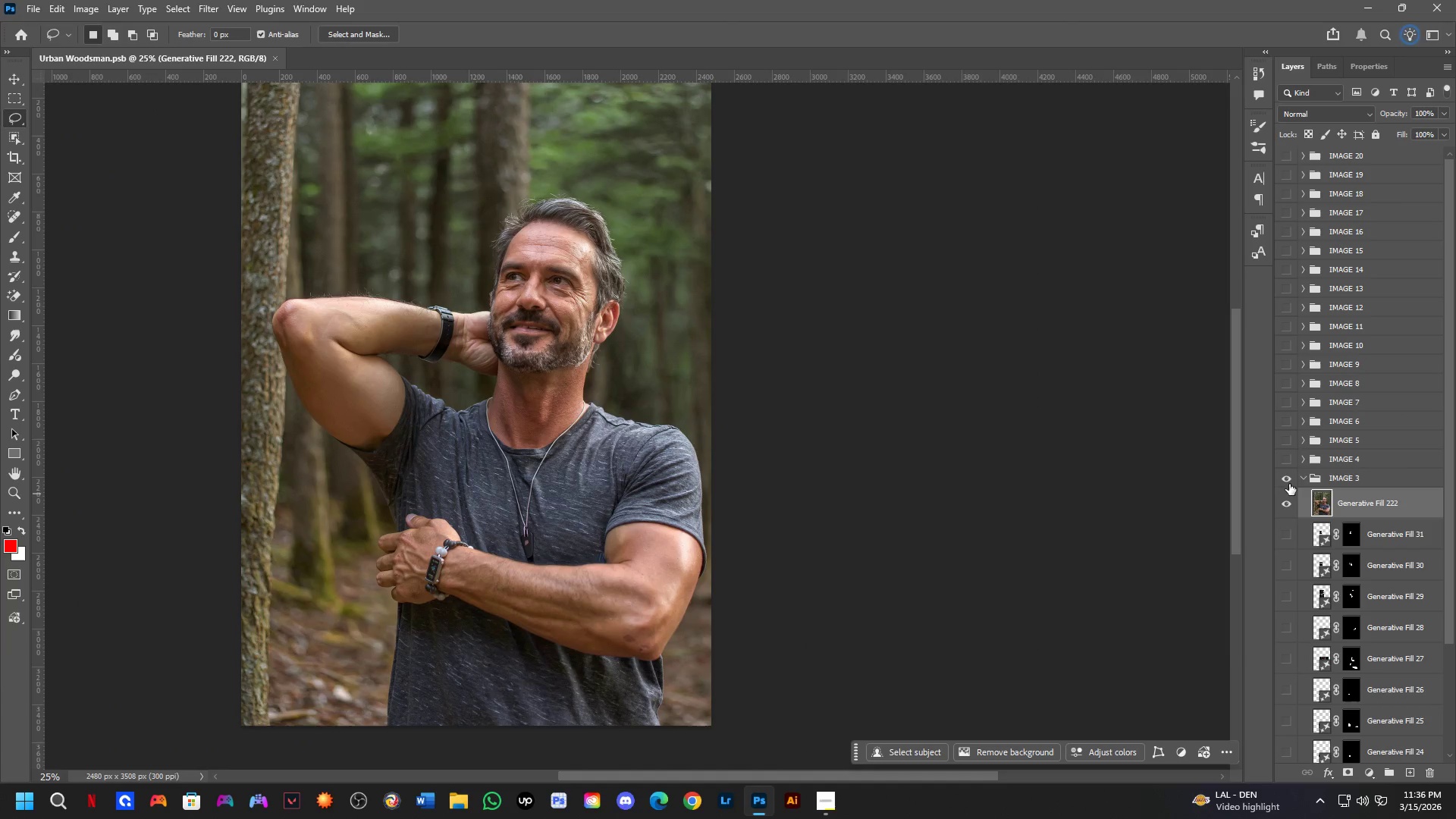 
scroll: coordinate [504, 562], scroll_direction: down, amount: 2.0
 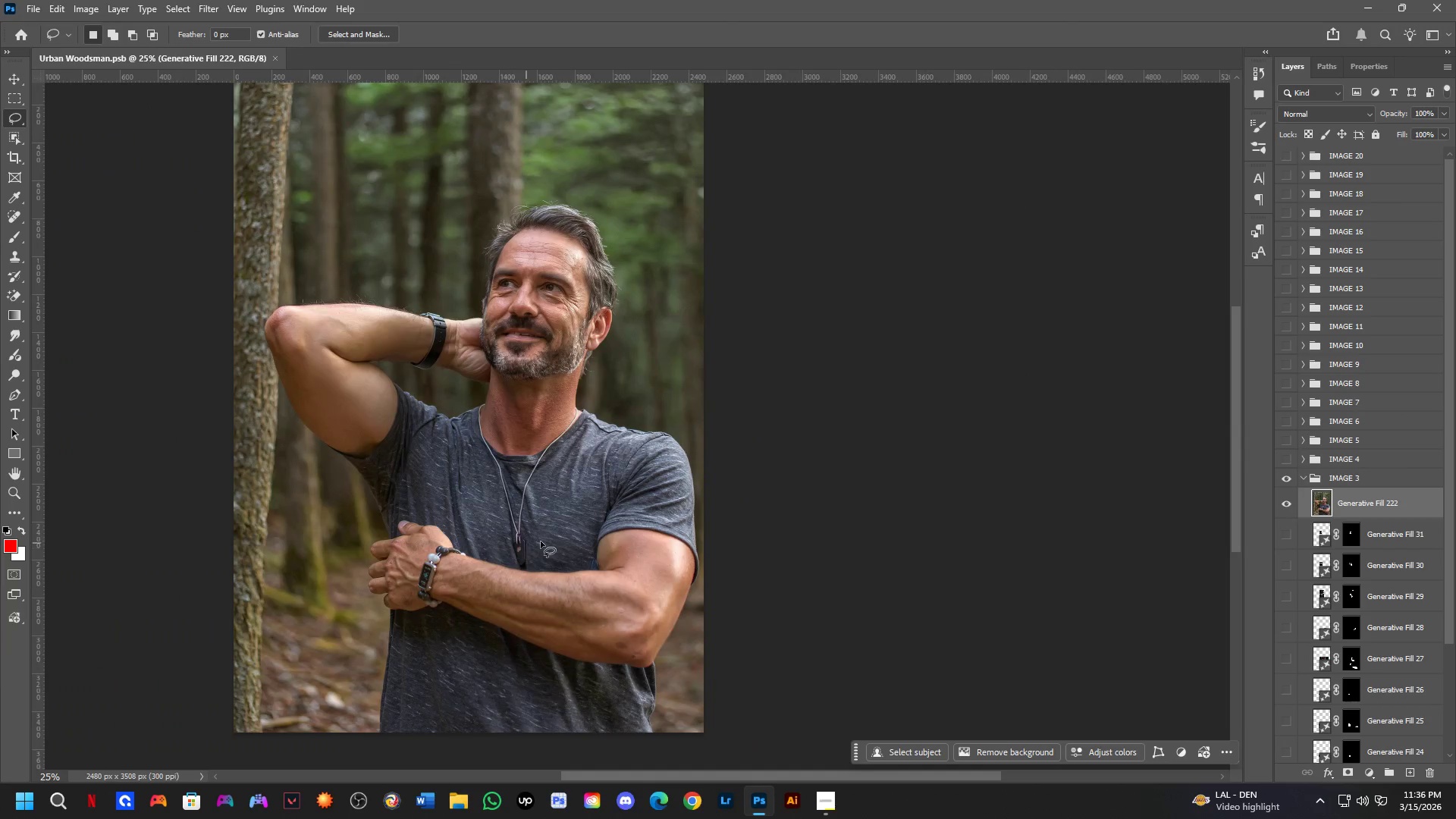 
left_click([1283, 503])
 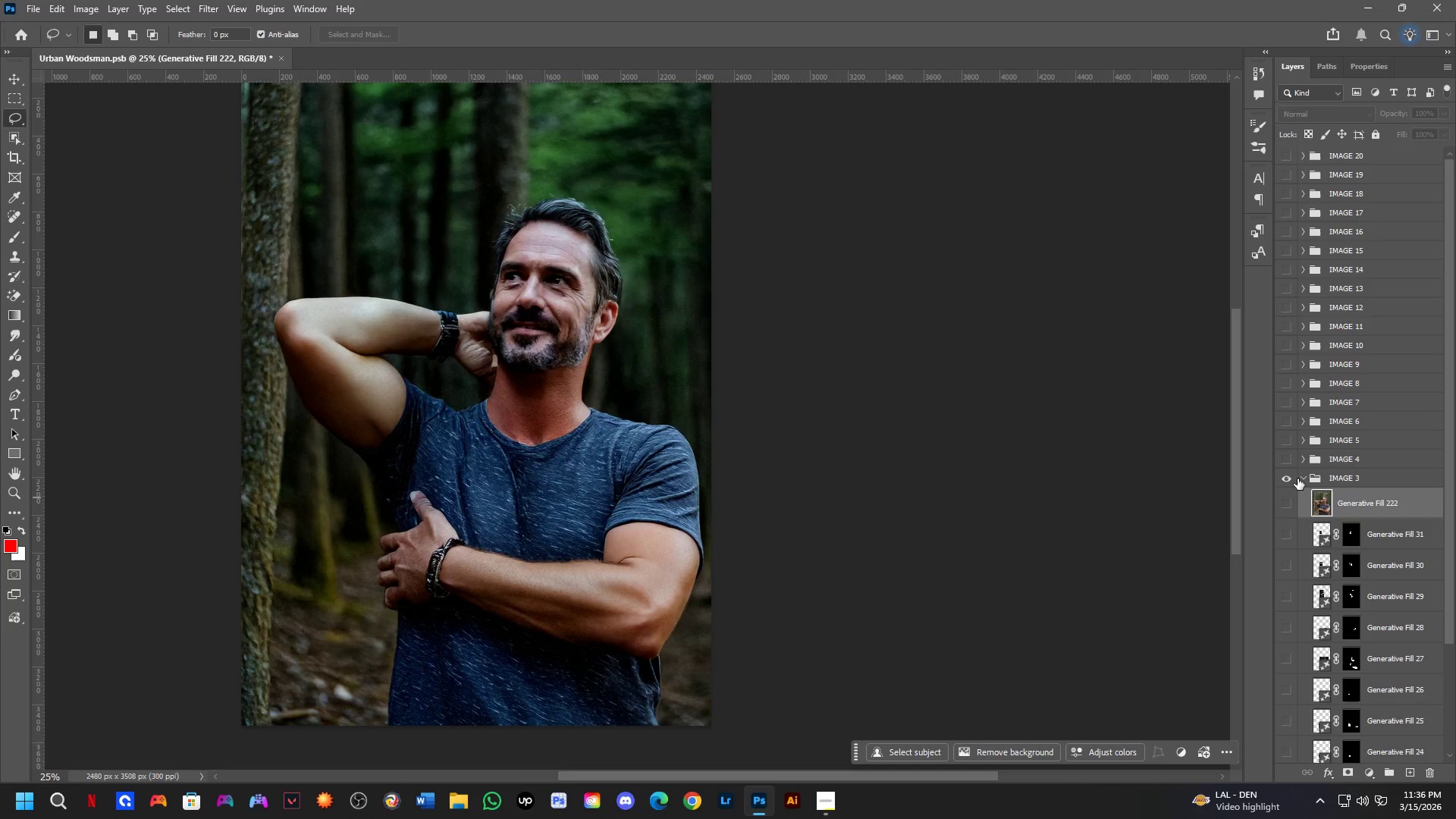 
hold_key(key=ControlLeft, duration=0.36)
 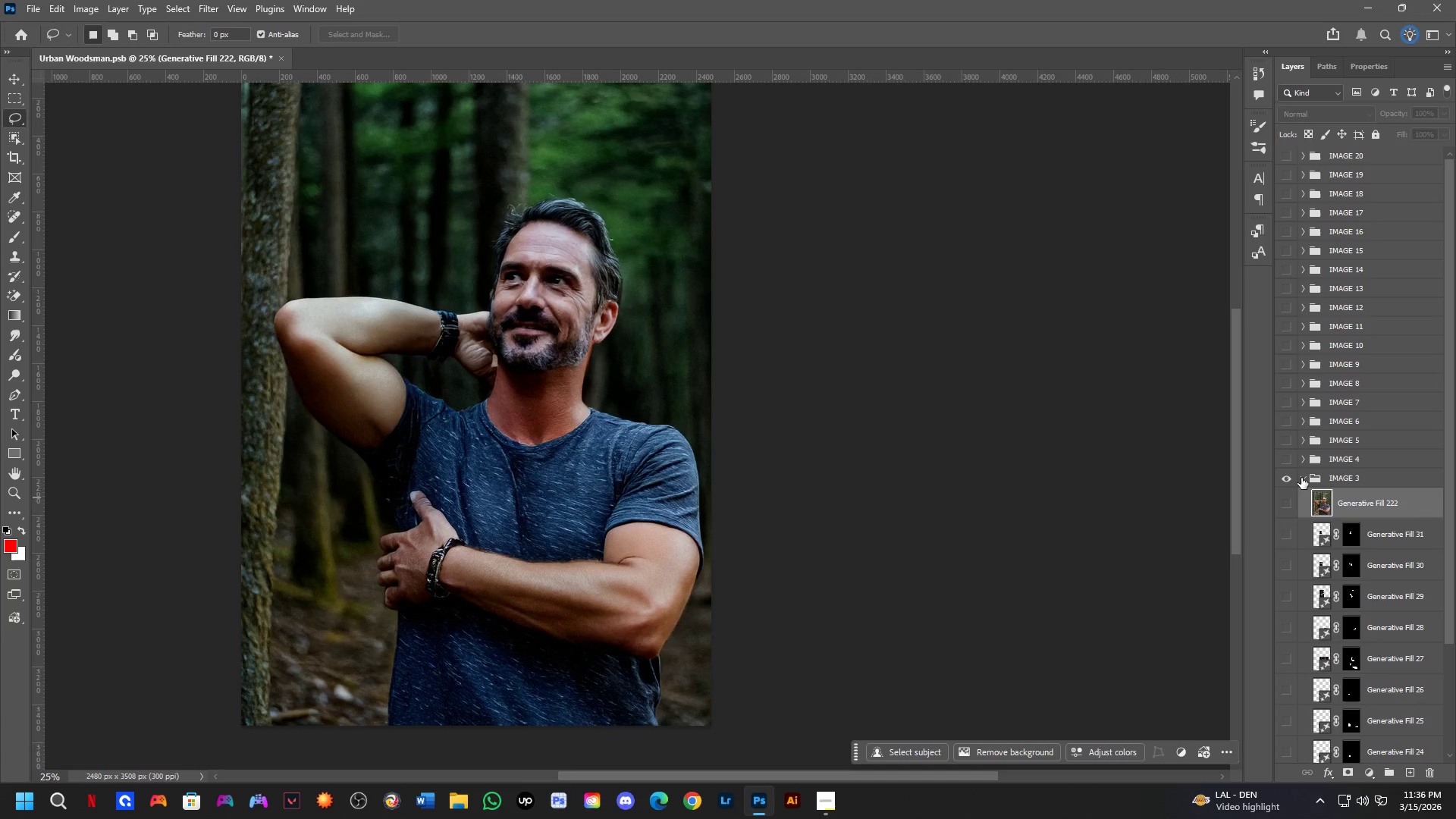 
left_click([1302, 478])
 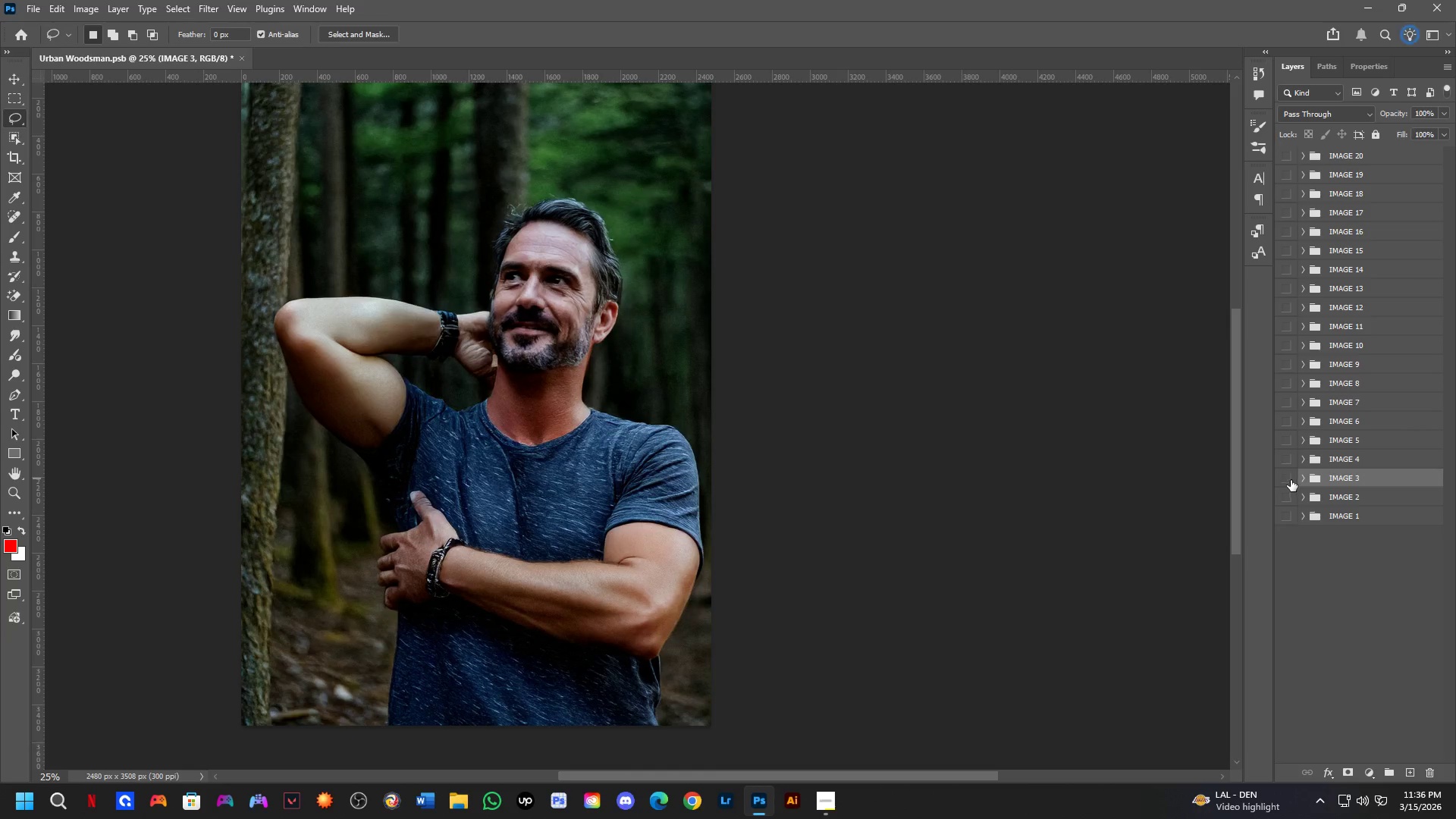 
triple_click([1291, 460])
 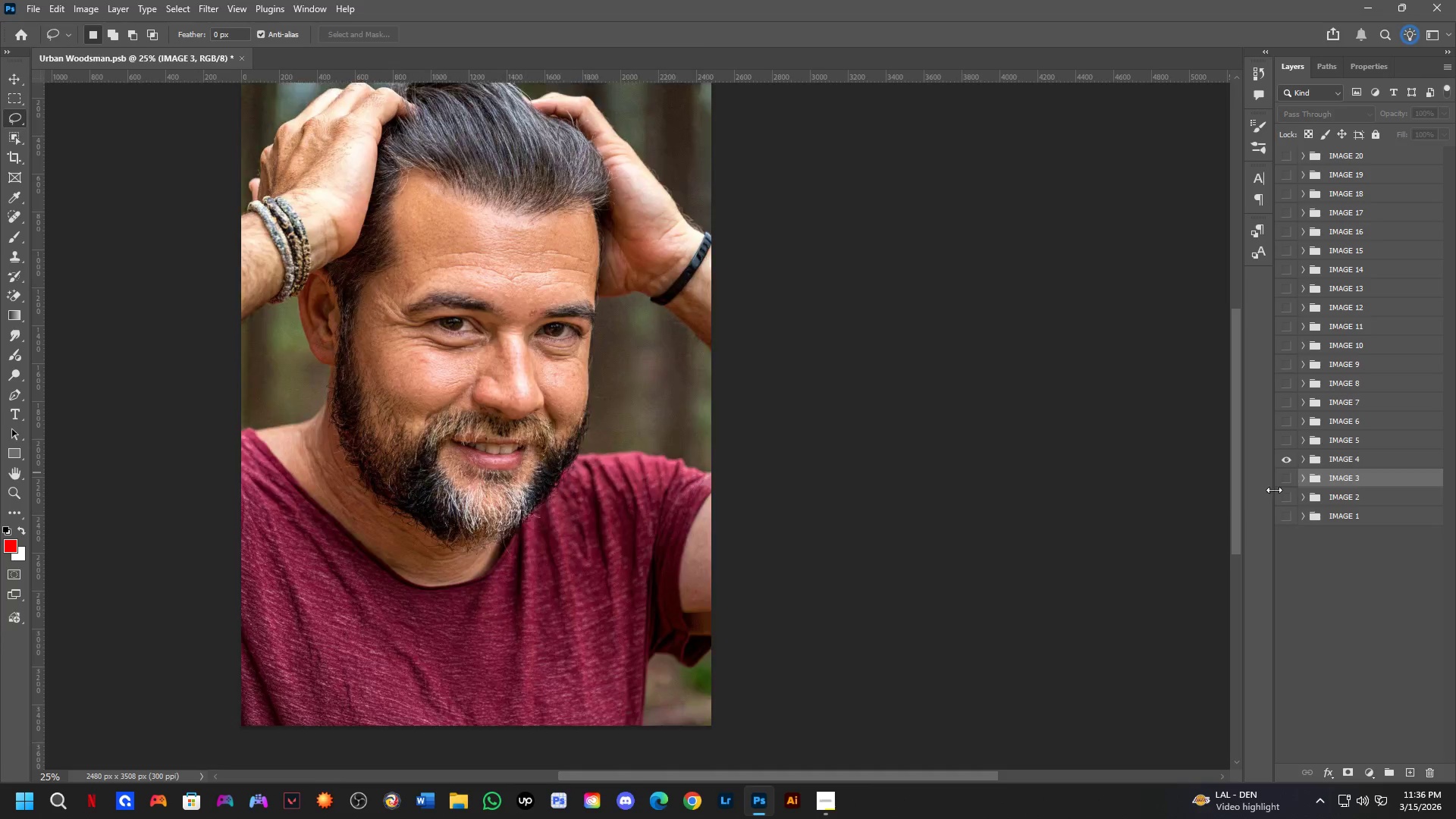 
hold_key(key=ShiftLeft, duration=0.47)
scroll: coordinate [519, 375], scroll_direction: down, amount: 1.0
 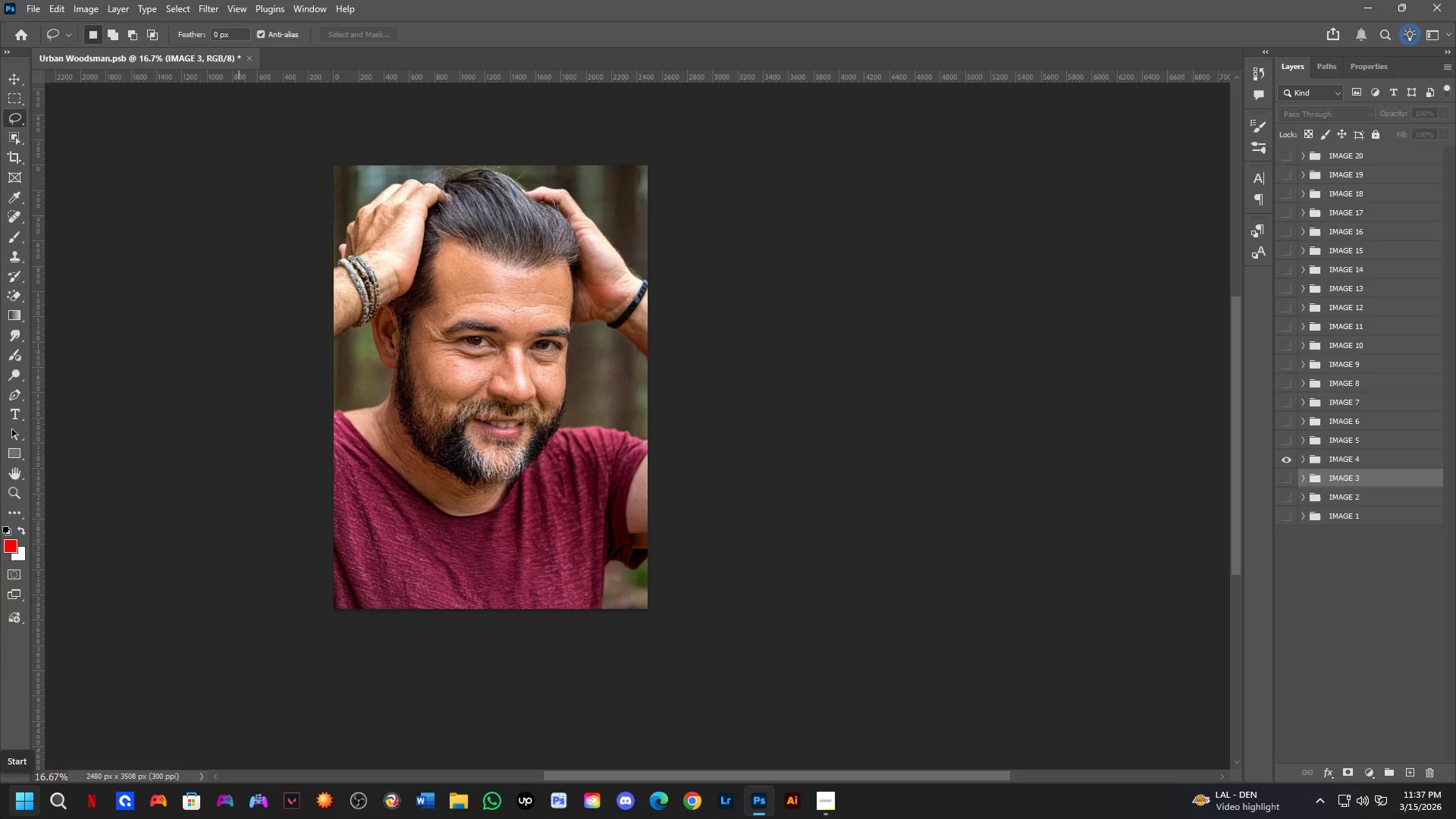 
wait(83.13)
 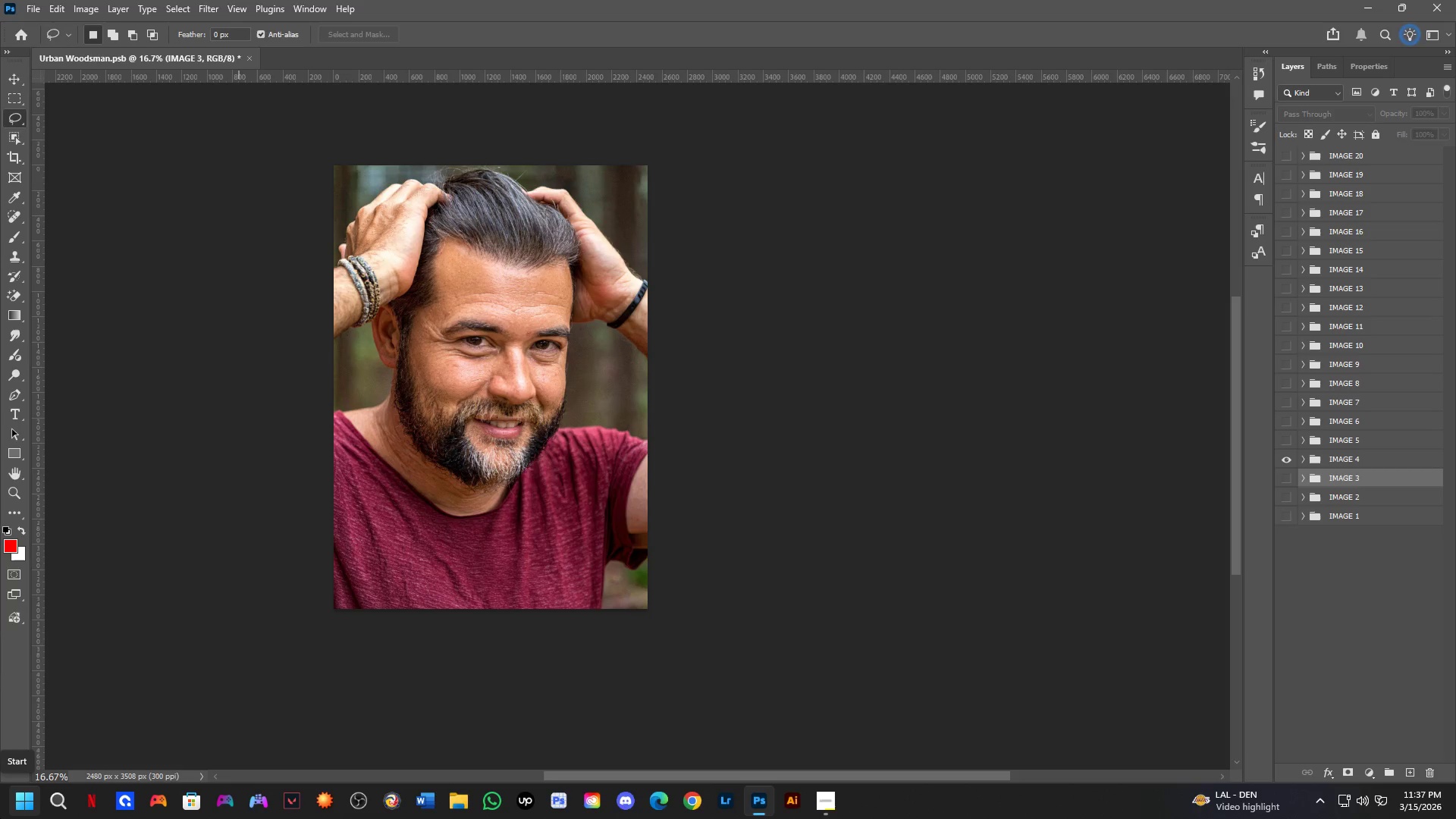 
key(Alt+AltLeft)
 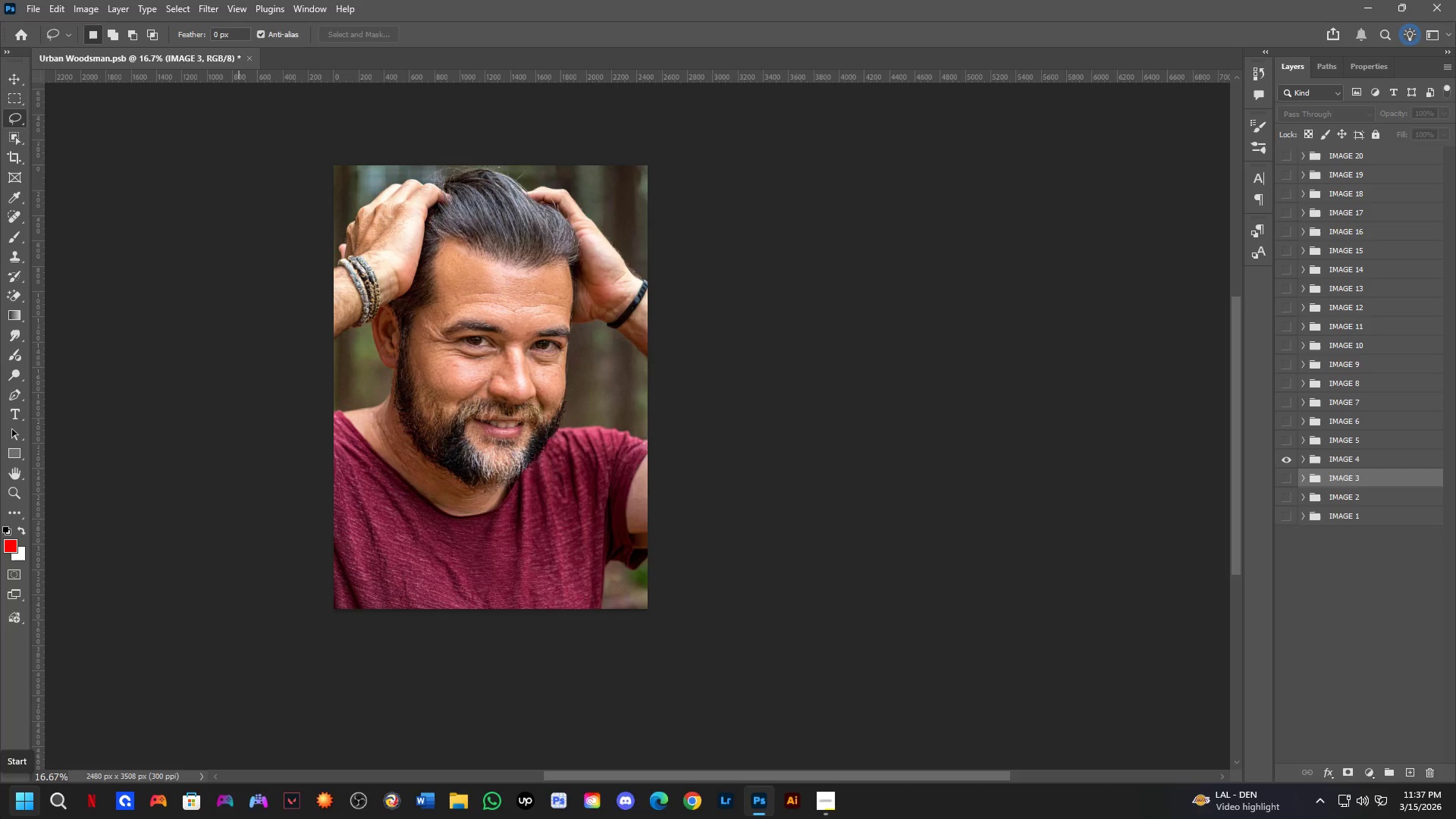 
key(Alt+Tab)